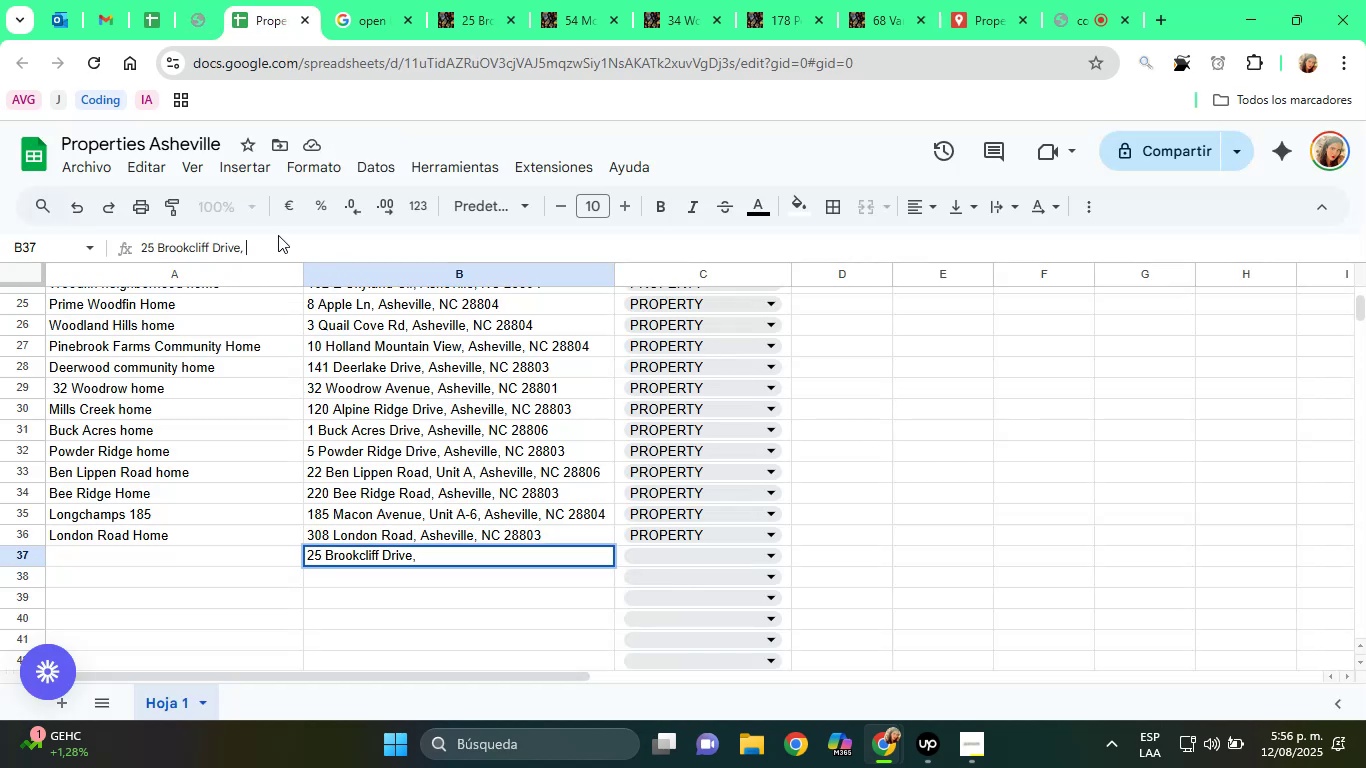 
key(Control+V)
 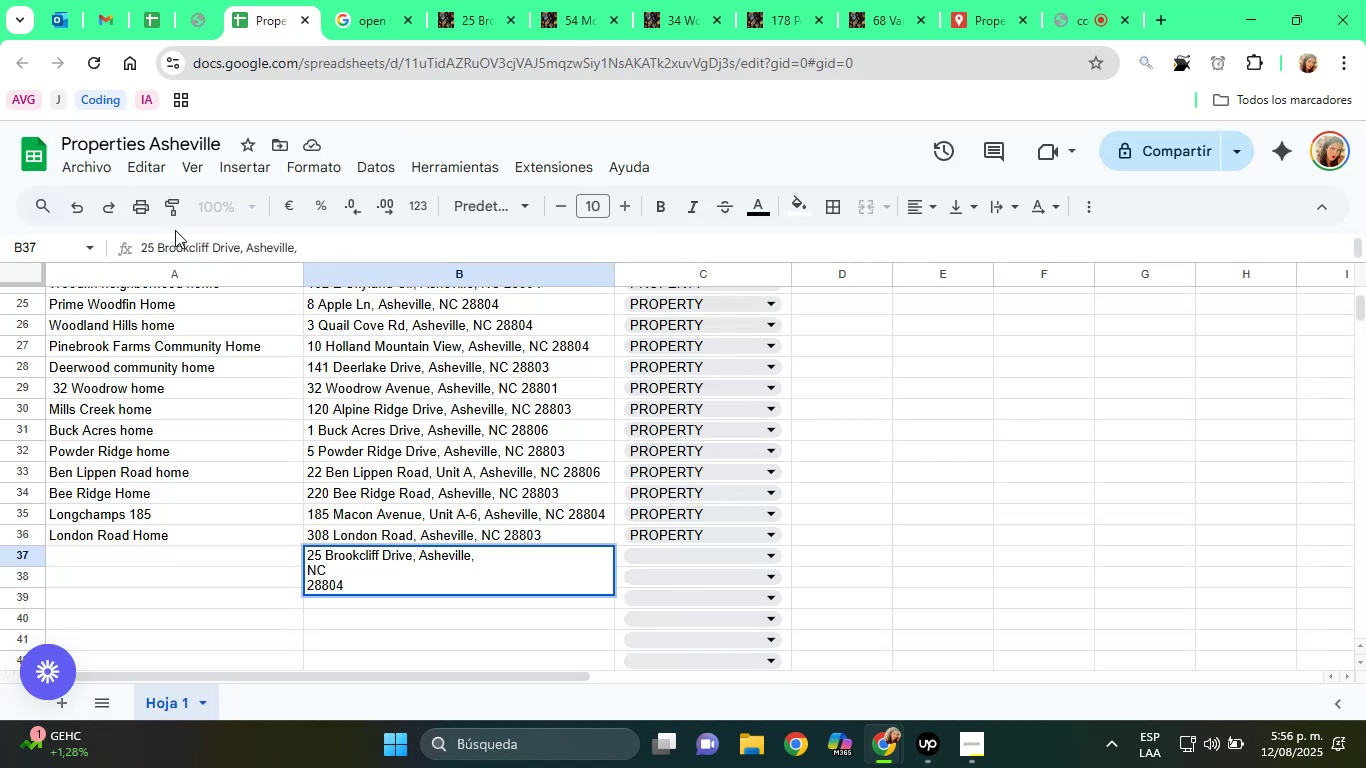 
left_click([347, 247])
 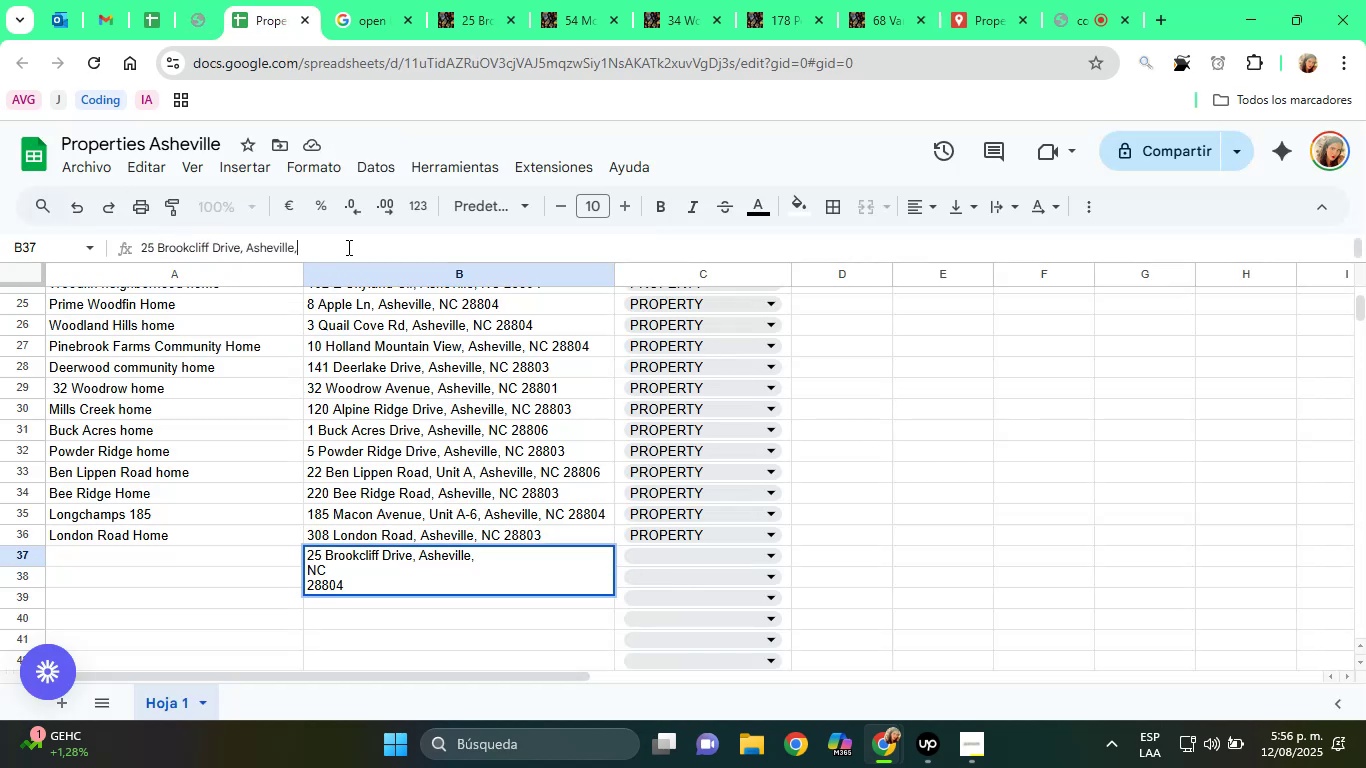 
key(Space)
 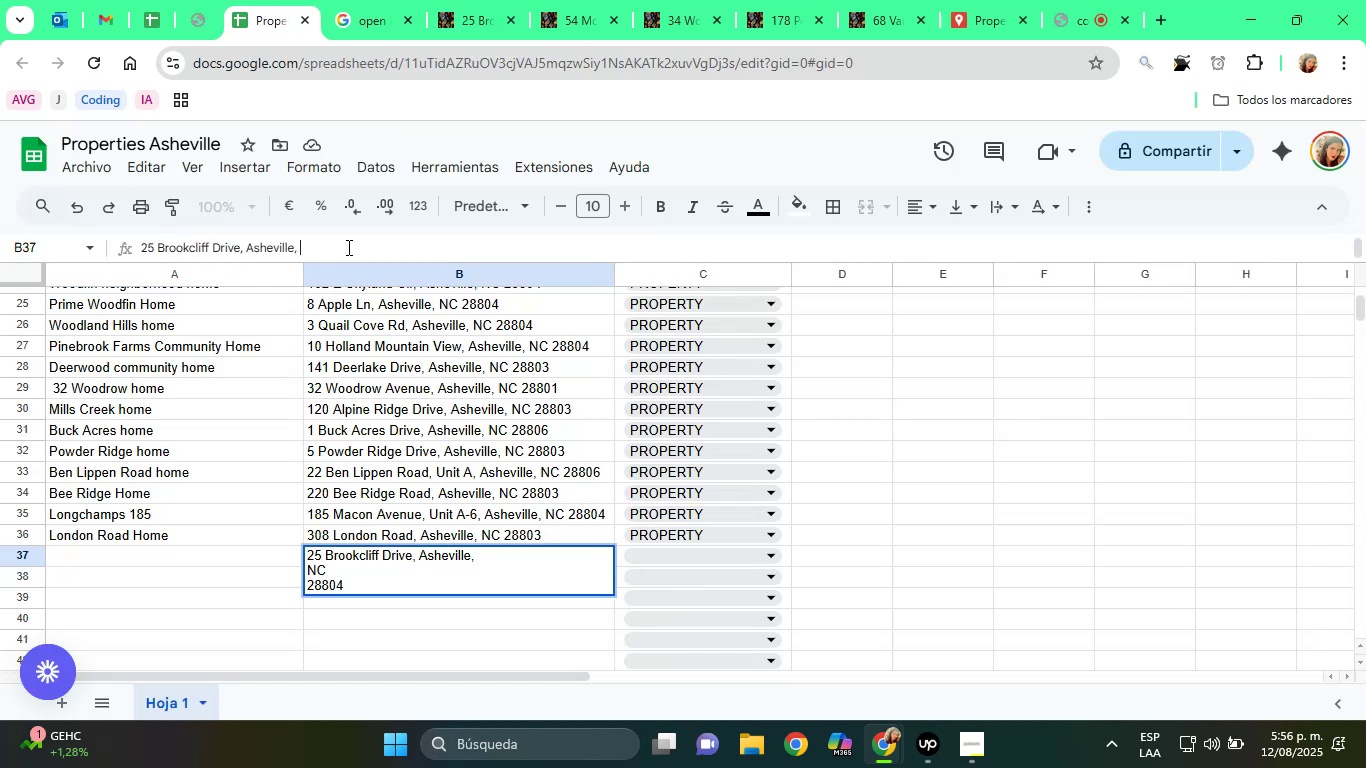 
key(Delete)
 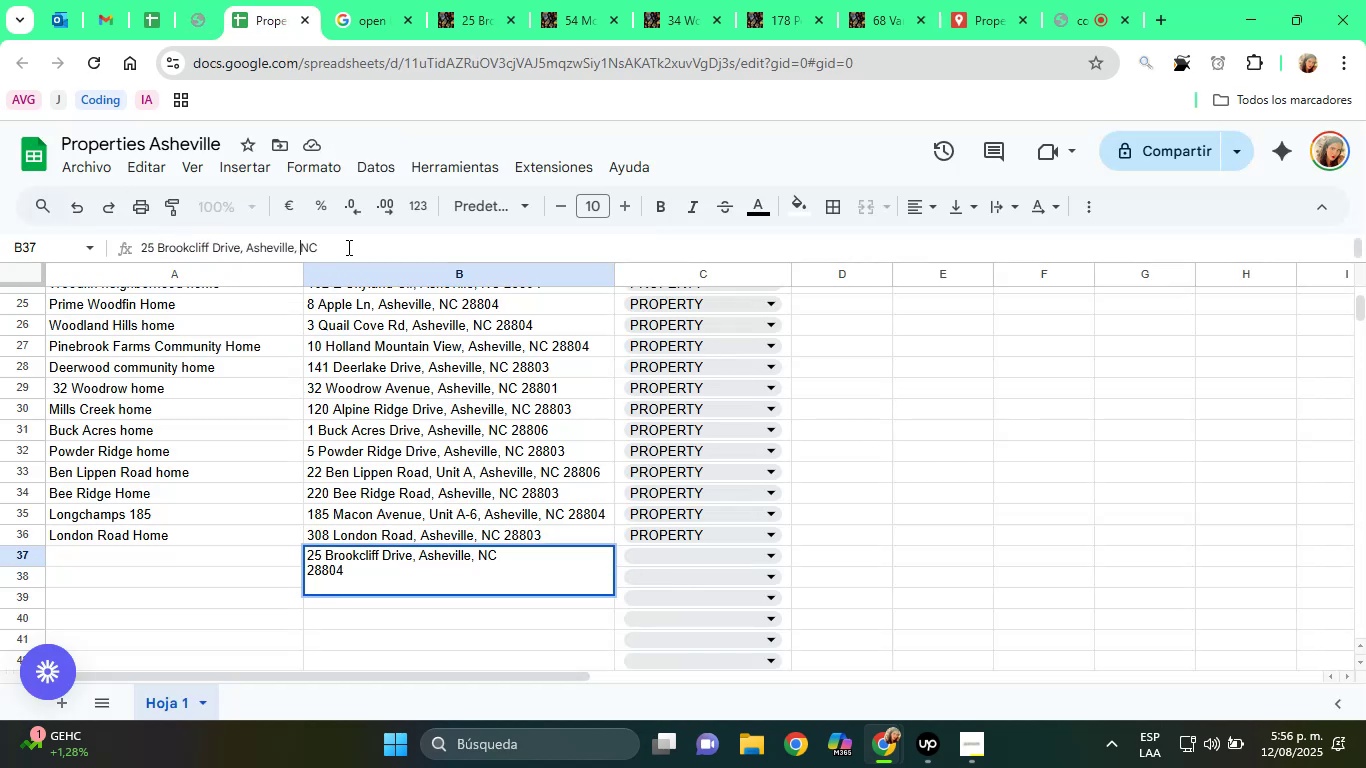 
key(End)
 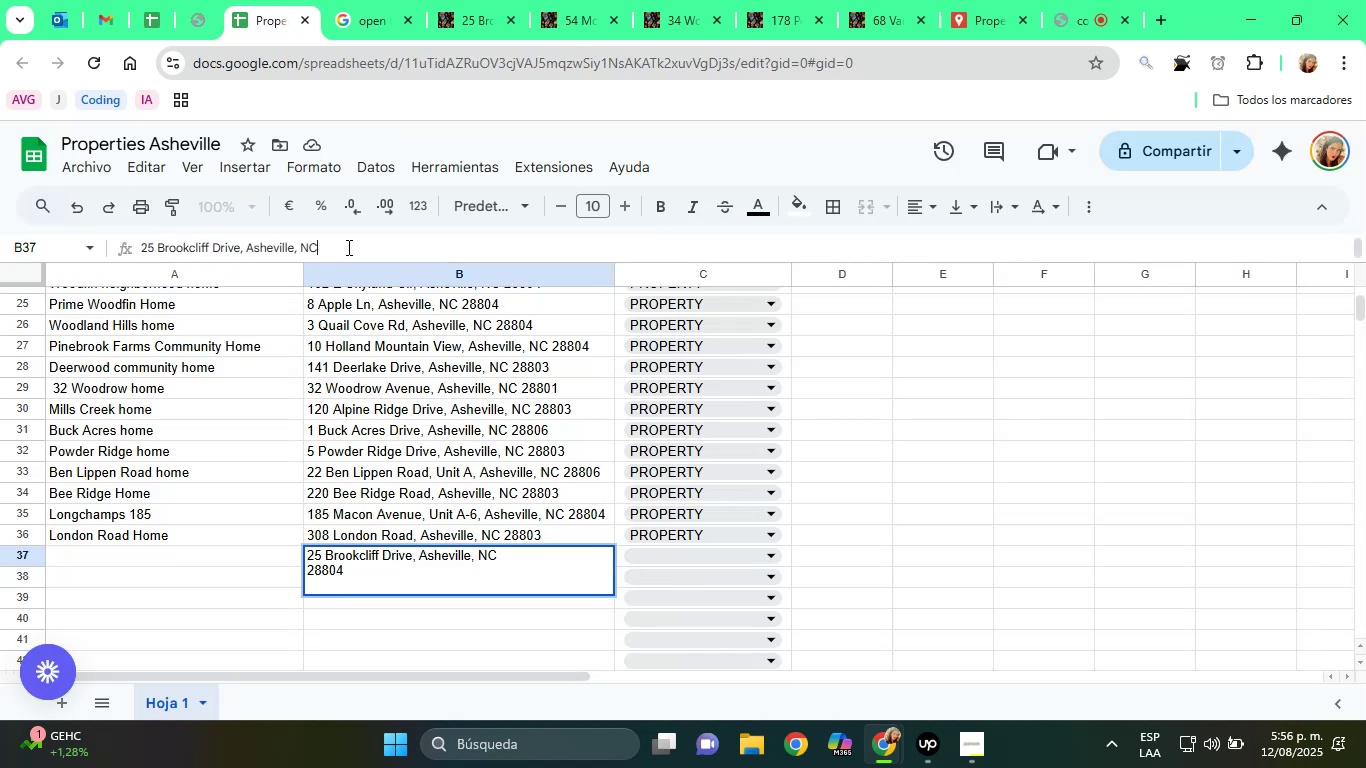 
key(Space)
 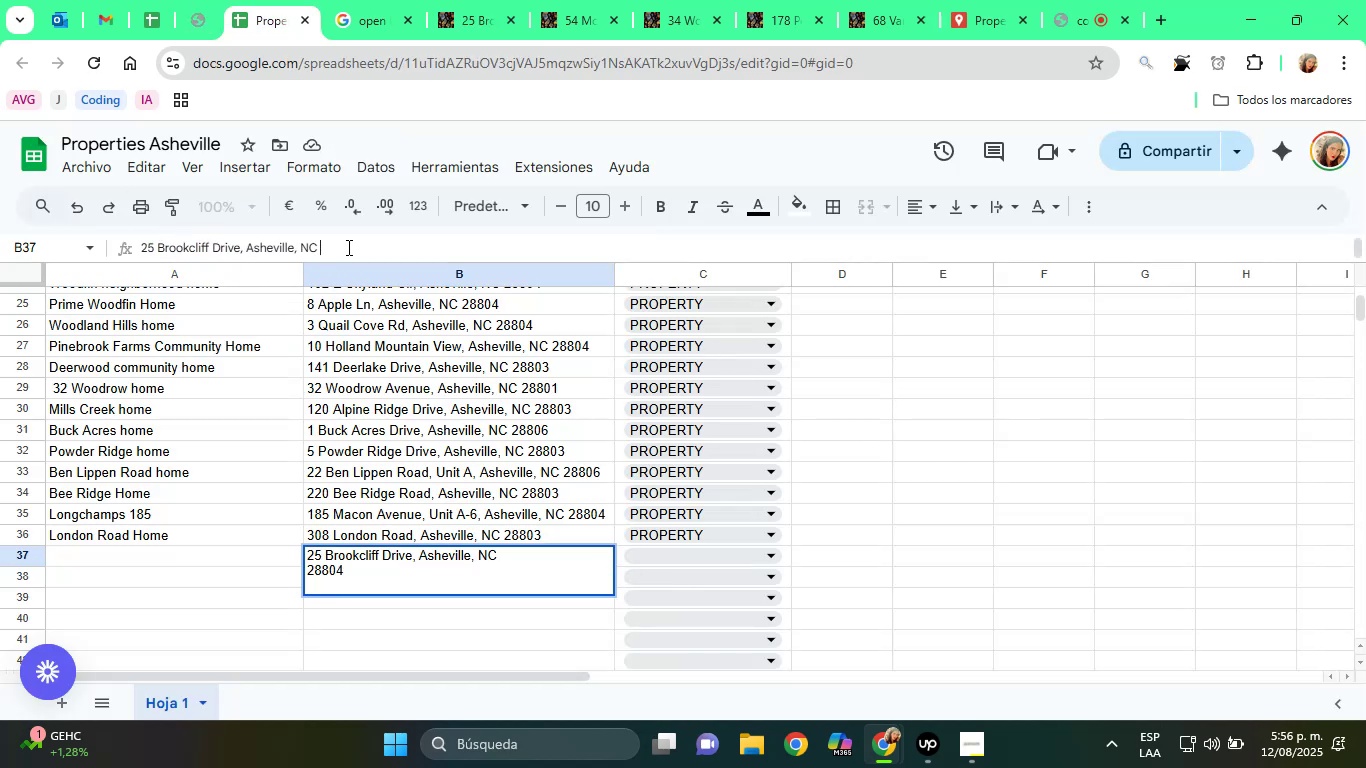 
key(Delete)
 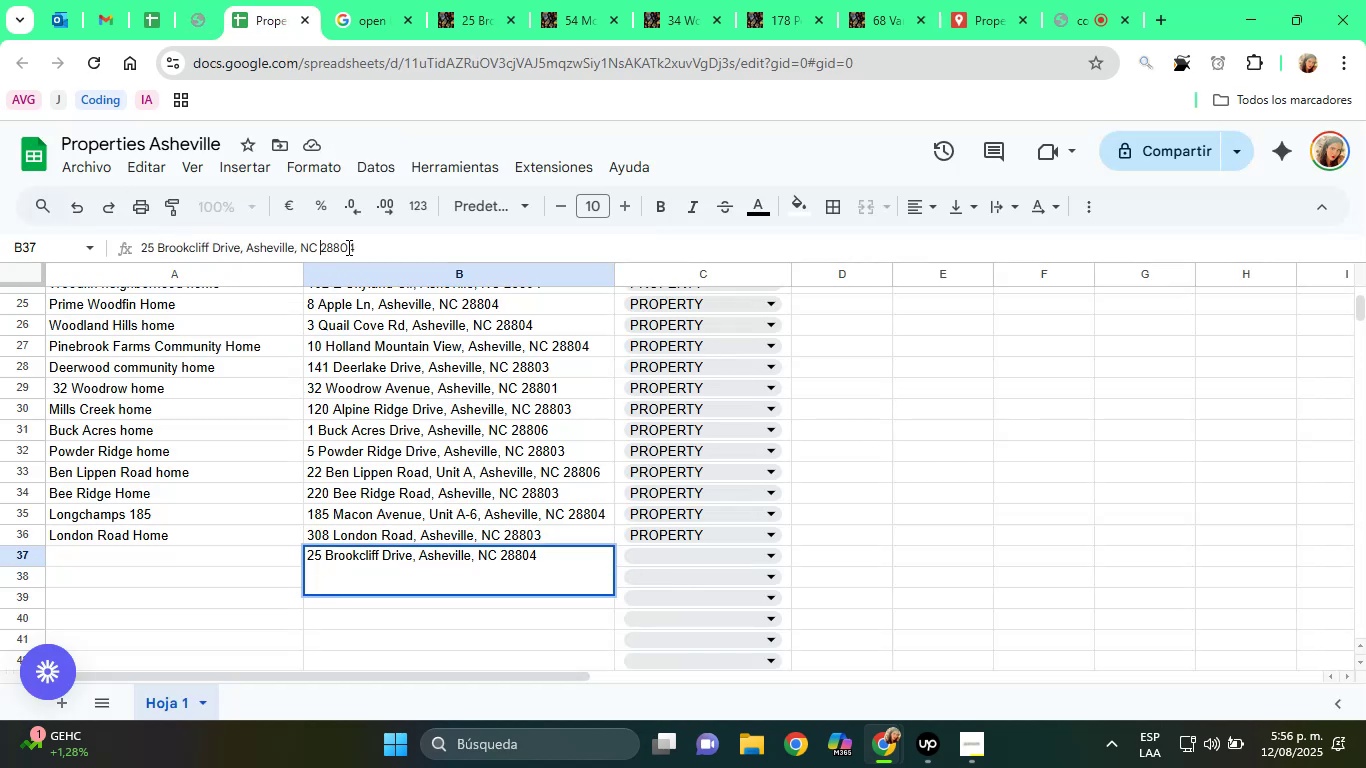 
key(End)
 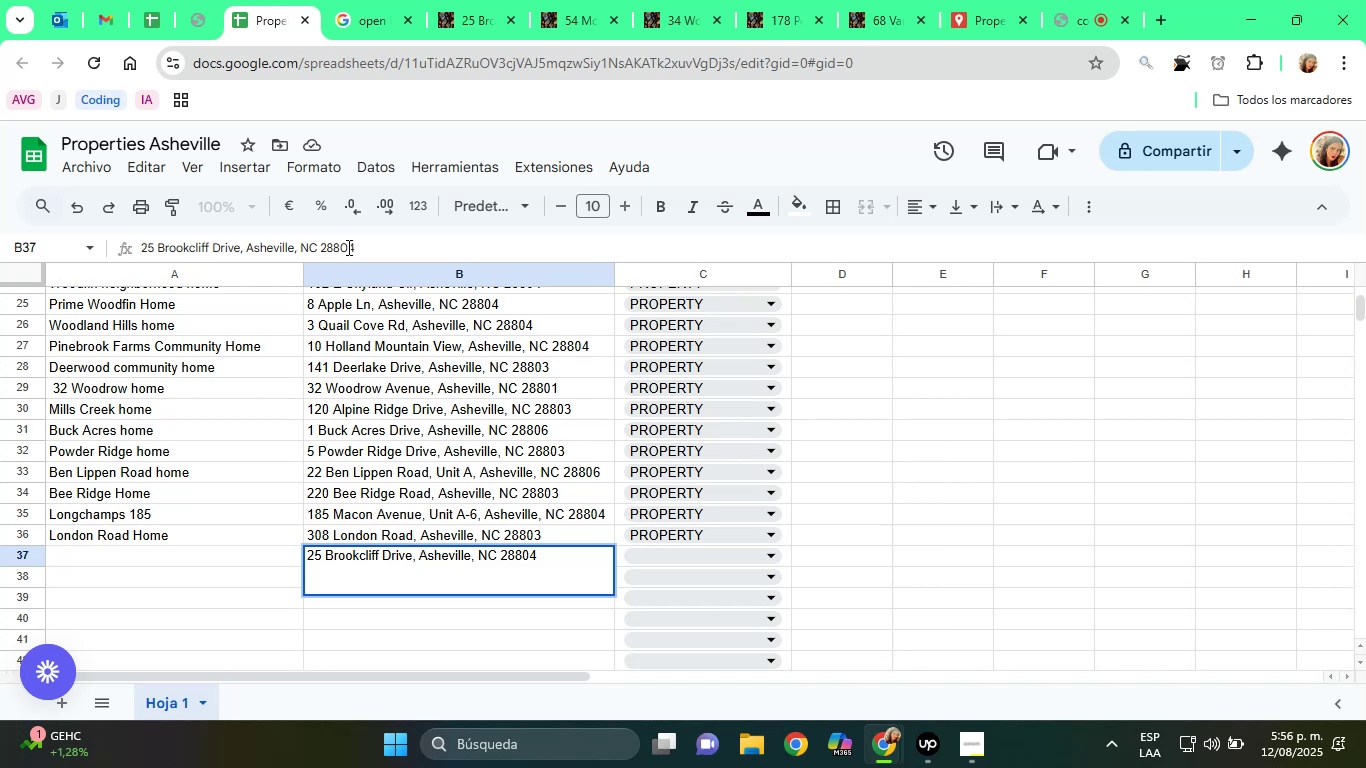 
key(Delete)
 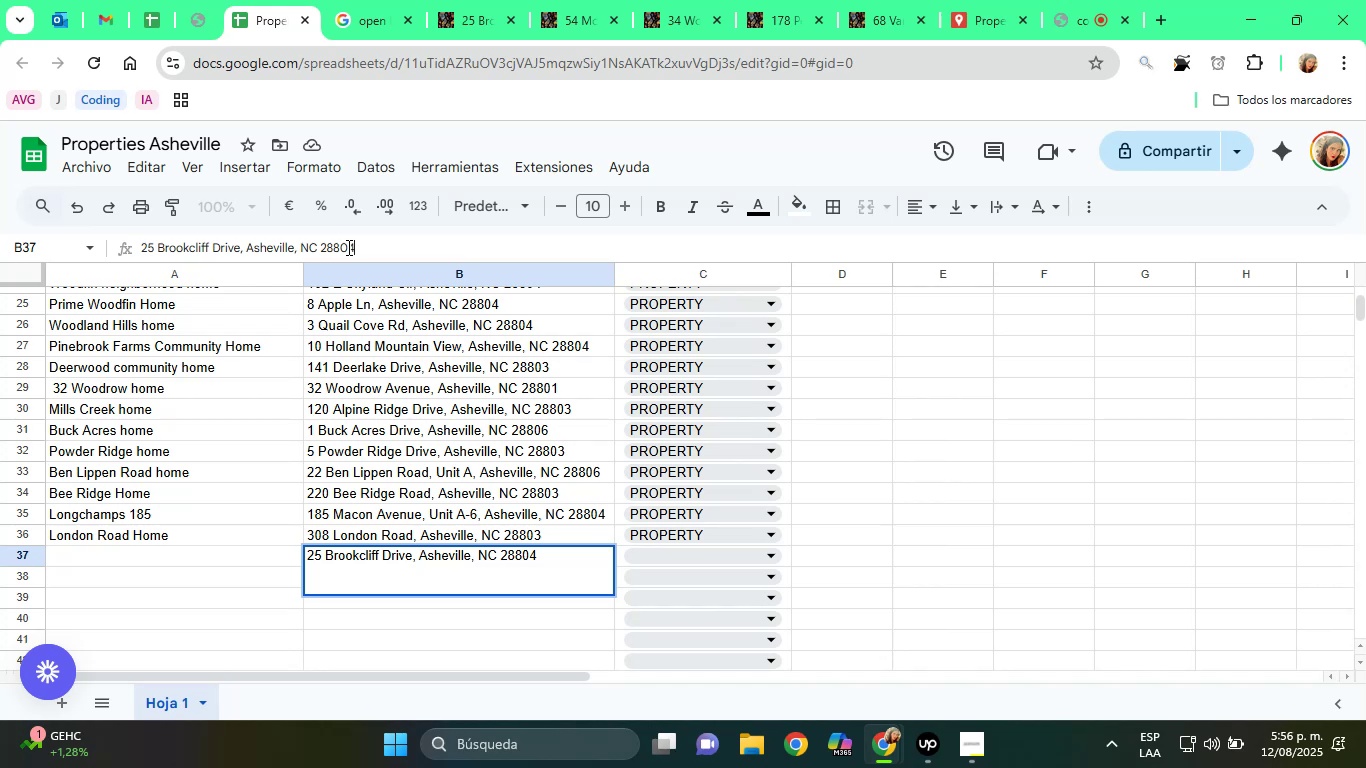 
key(Delete)
 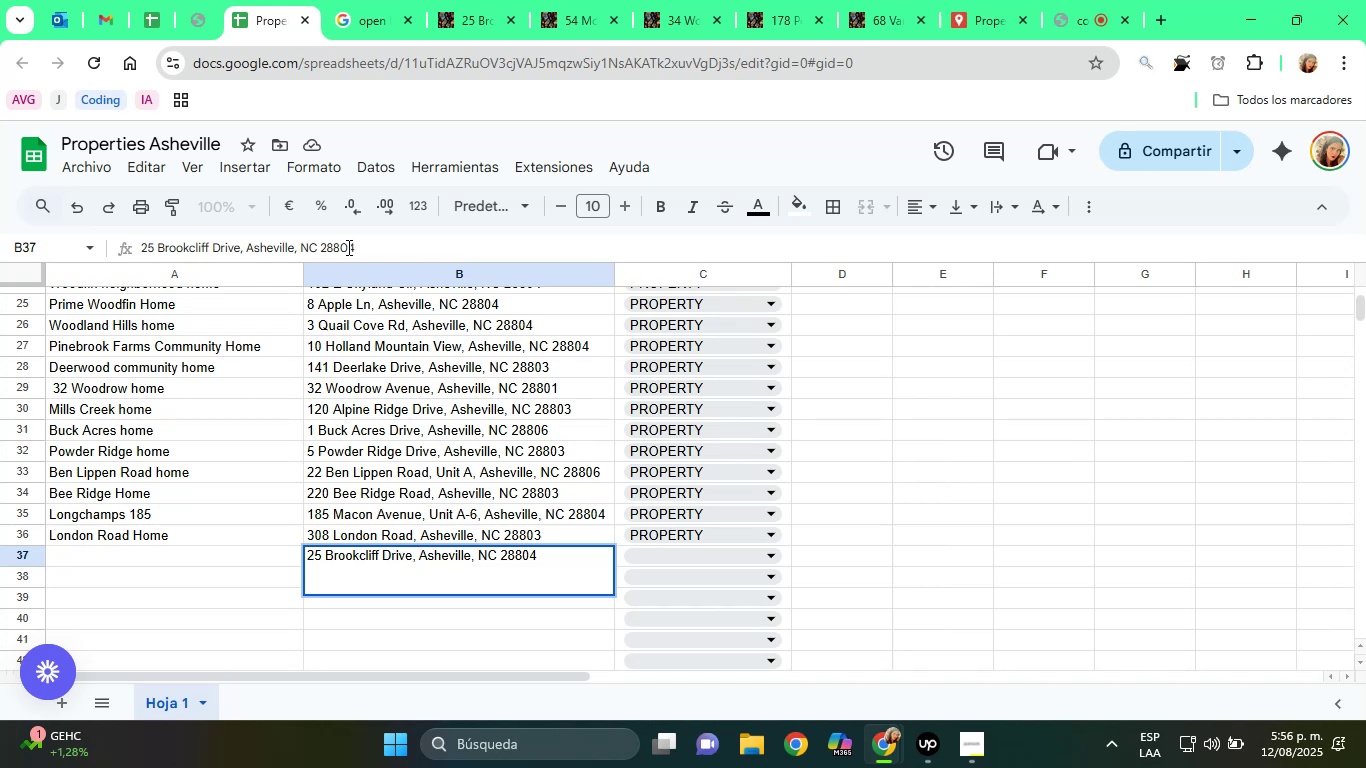 
key(Enter)
 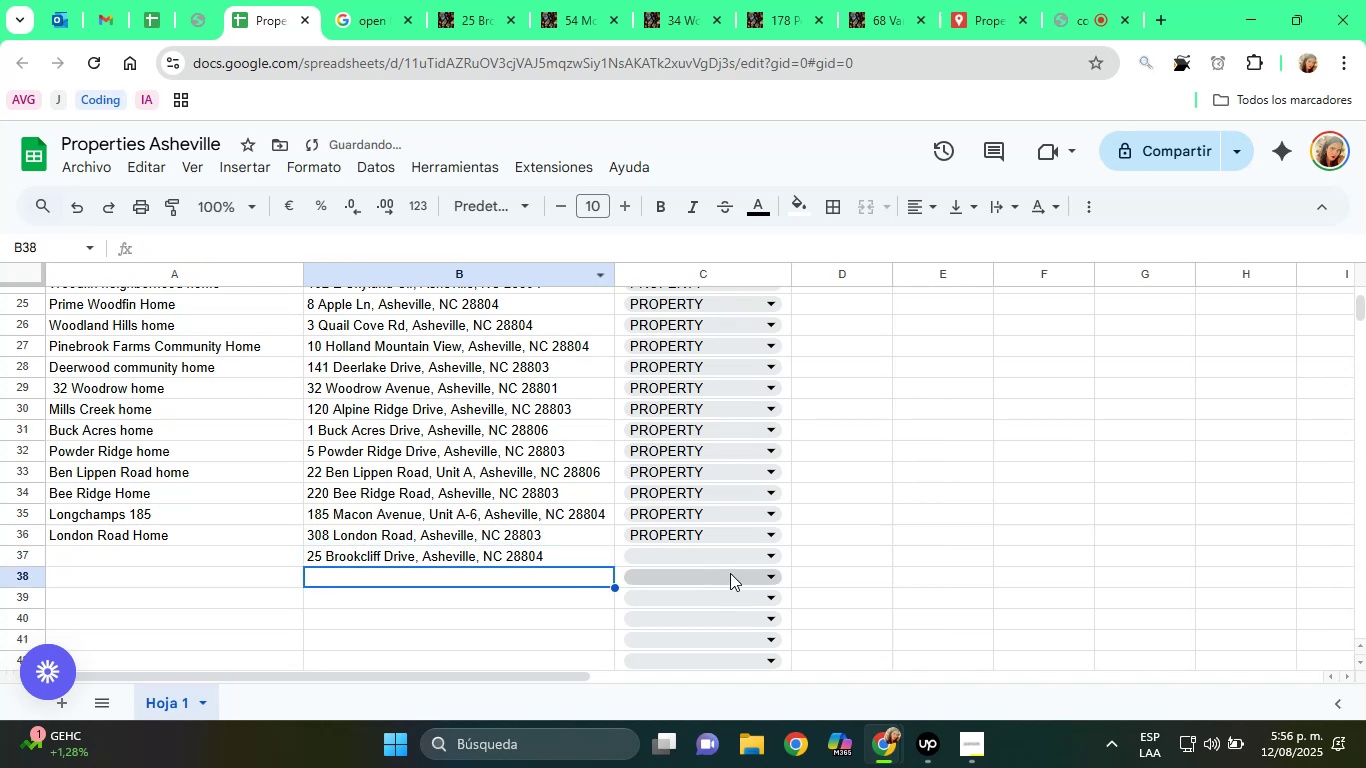 
left_click([707, 555])
 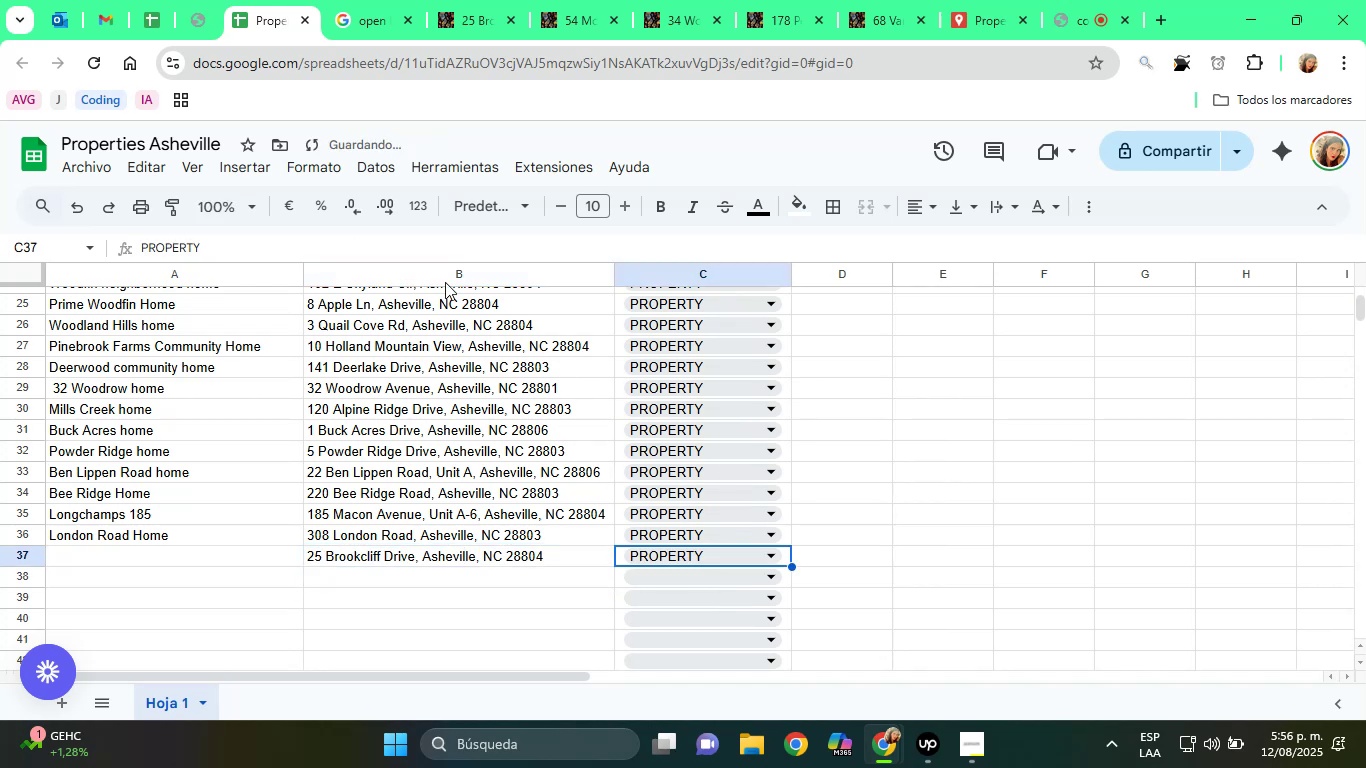 
scroll: coordinate [556, 468], scroll_direction: up, amount: 8.0
 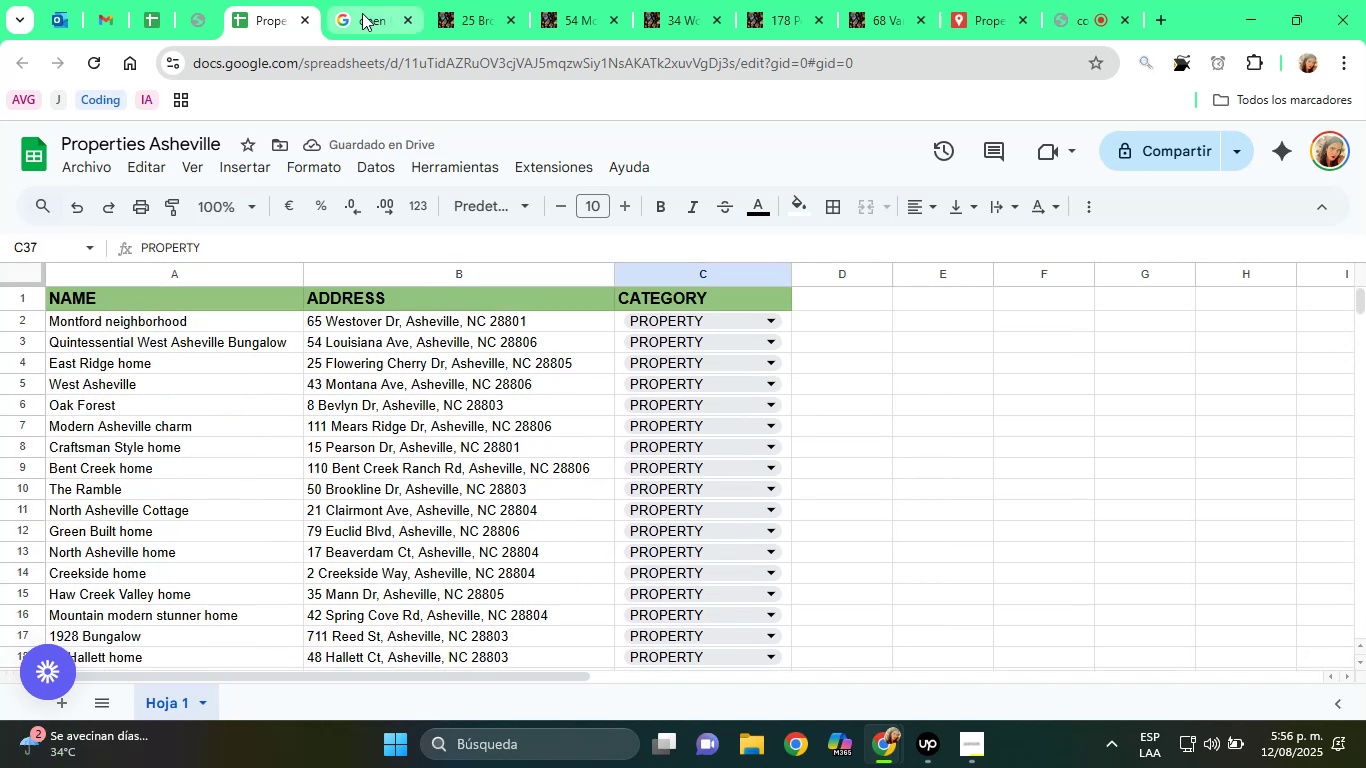 
left_click([510, 0])
 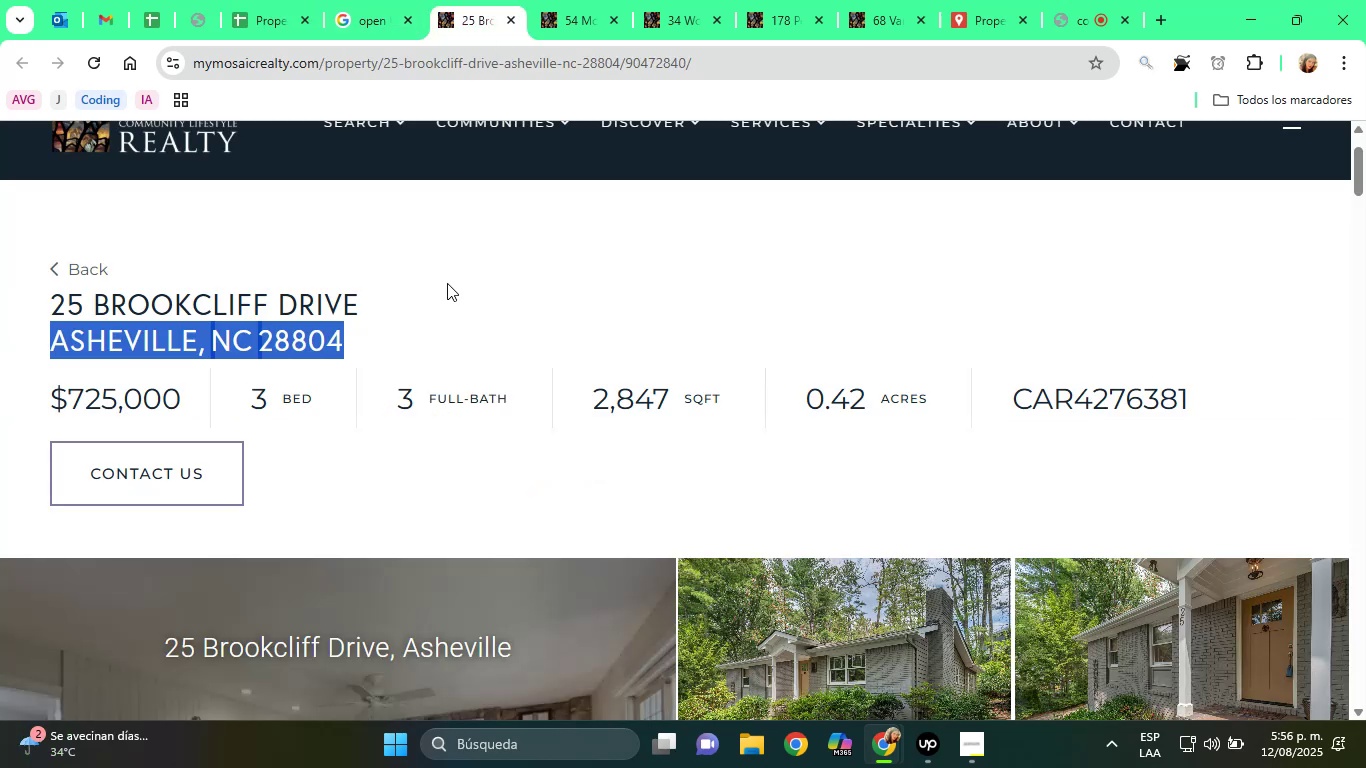 
scroll: coordinate [447, 302], scroll_direction: down, amount: 7.0
 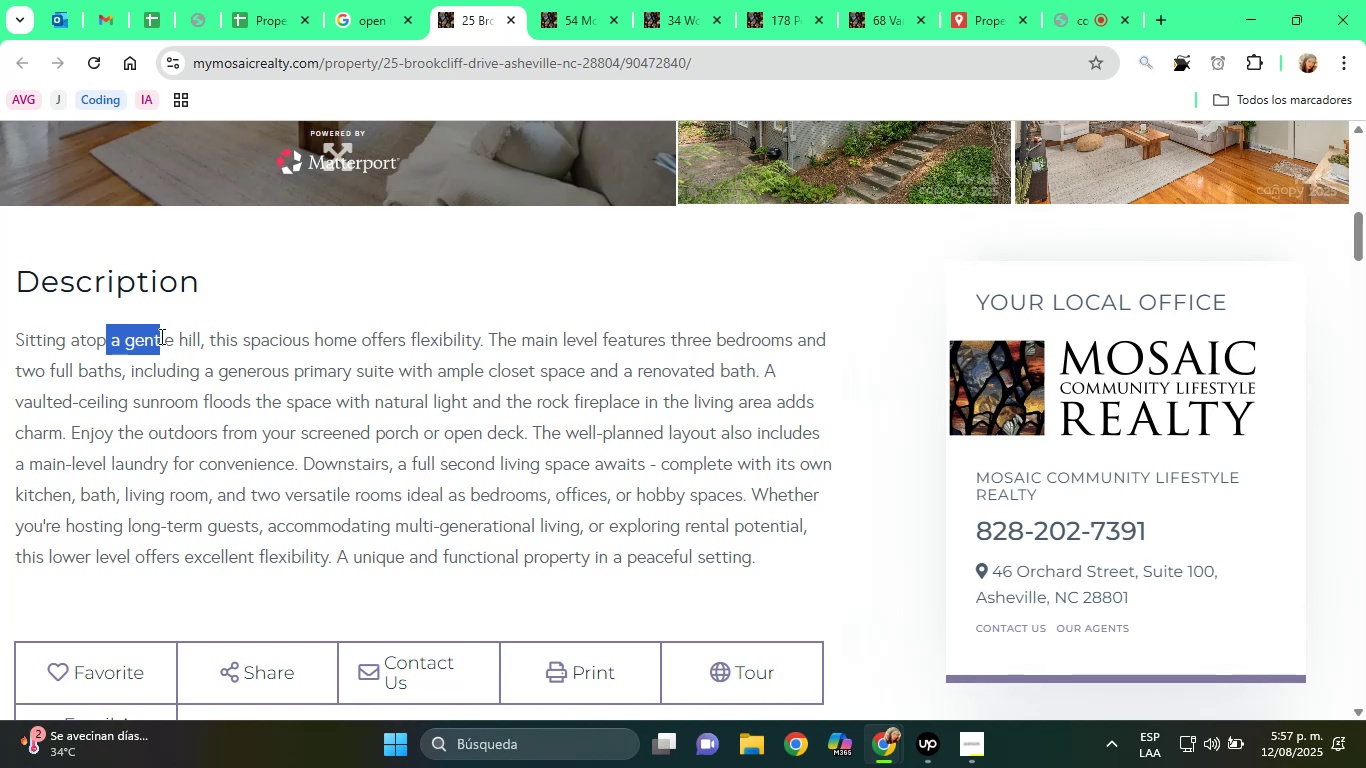 
wait(68.12)
 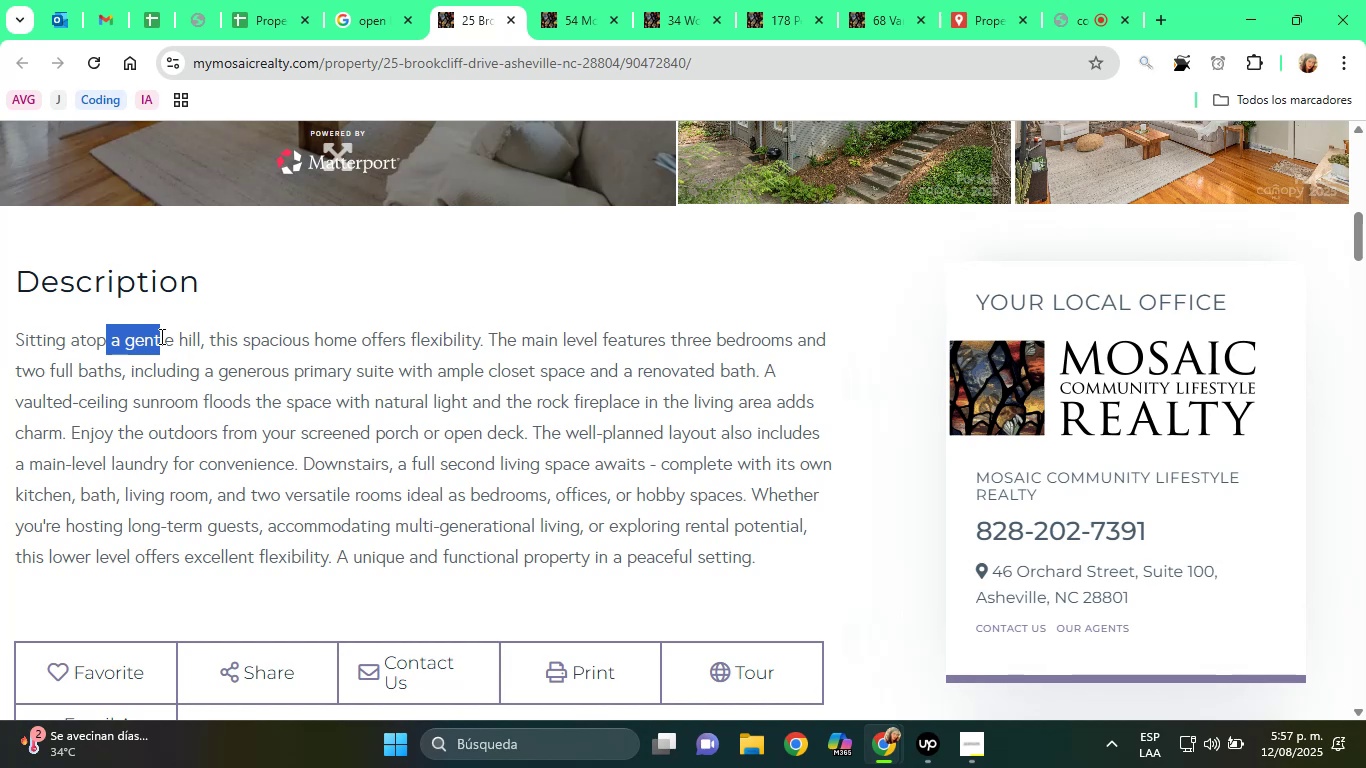 
scroll: coordinate [735, 403], scroll_direction: down, amount: 1.0
 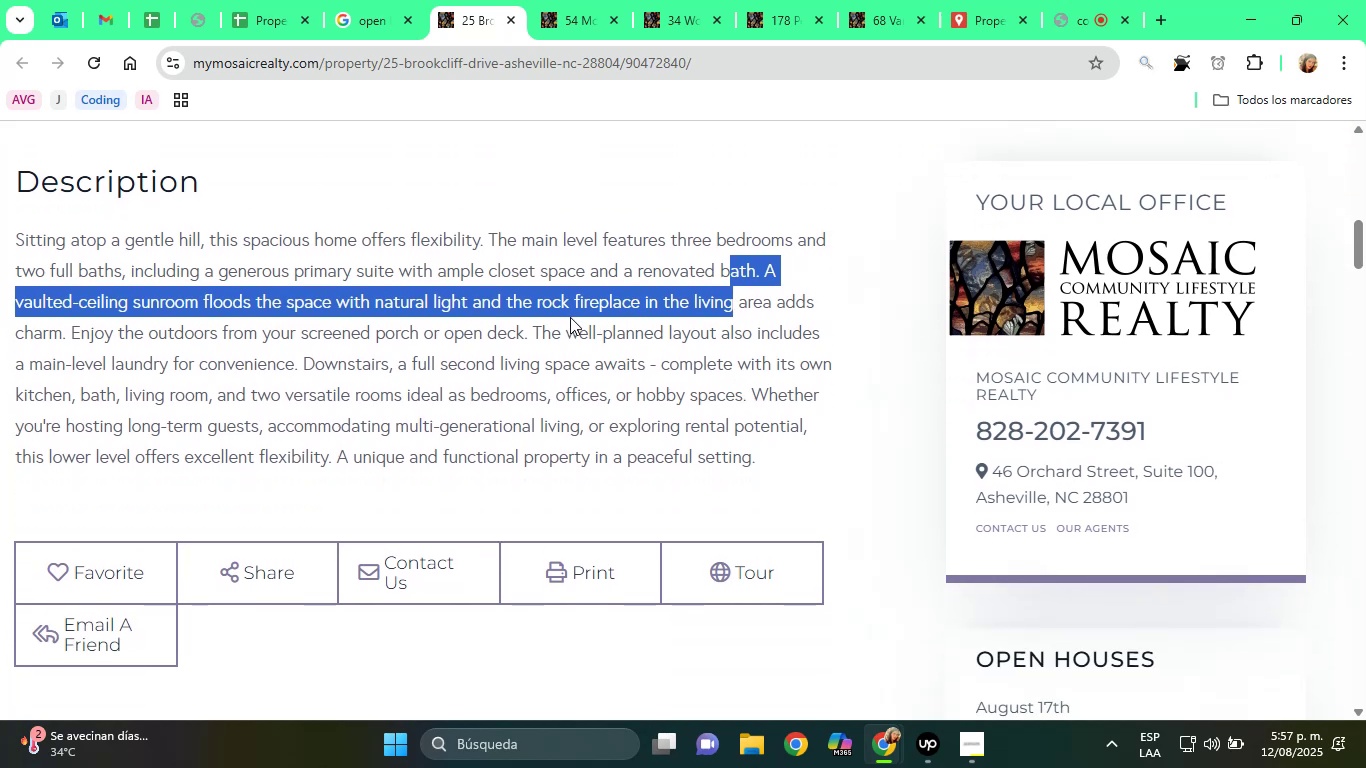 
wait(6.24)
 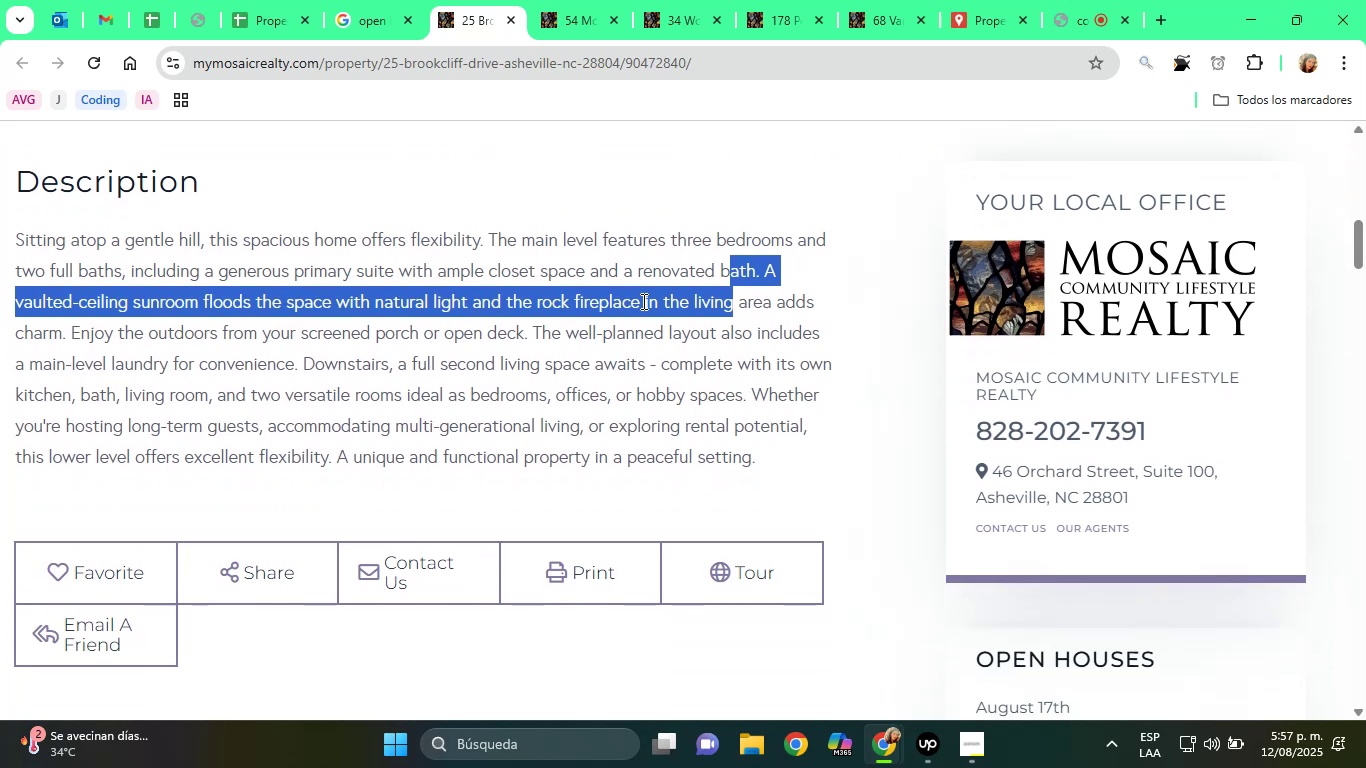 
scroll: coordinate [582, 435], scroll_direction: down, amount: 1.0
 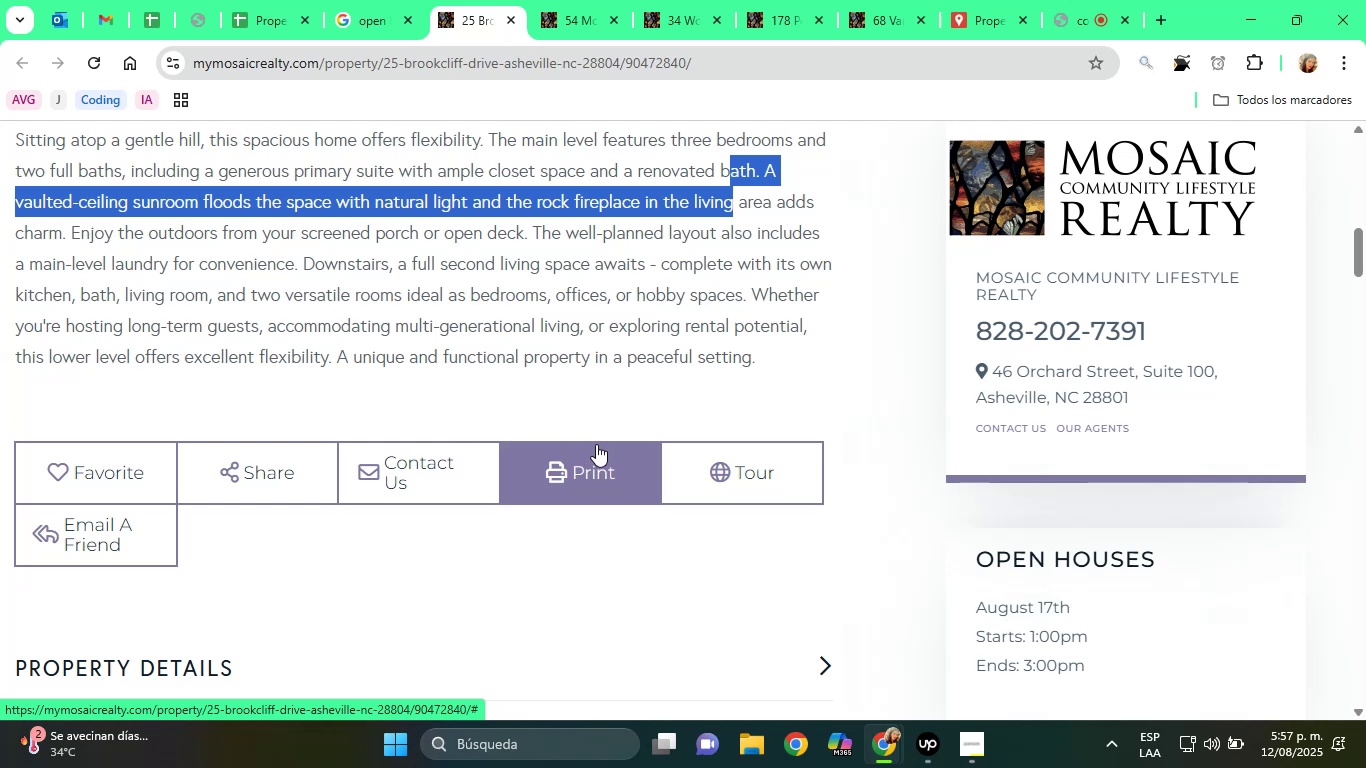 
wait(6.59)
 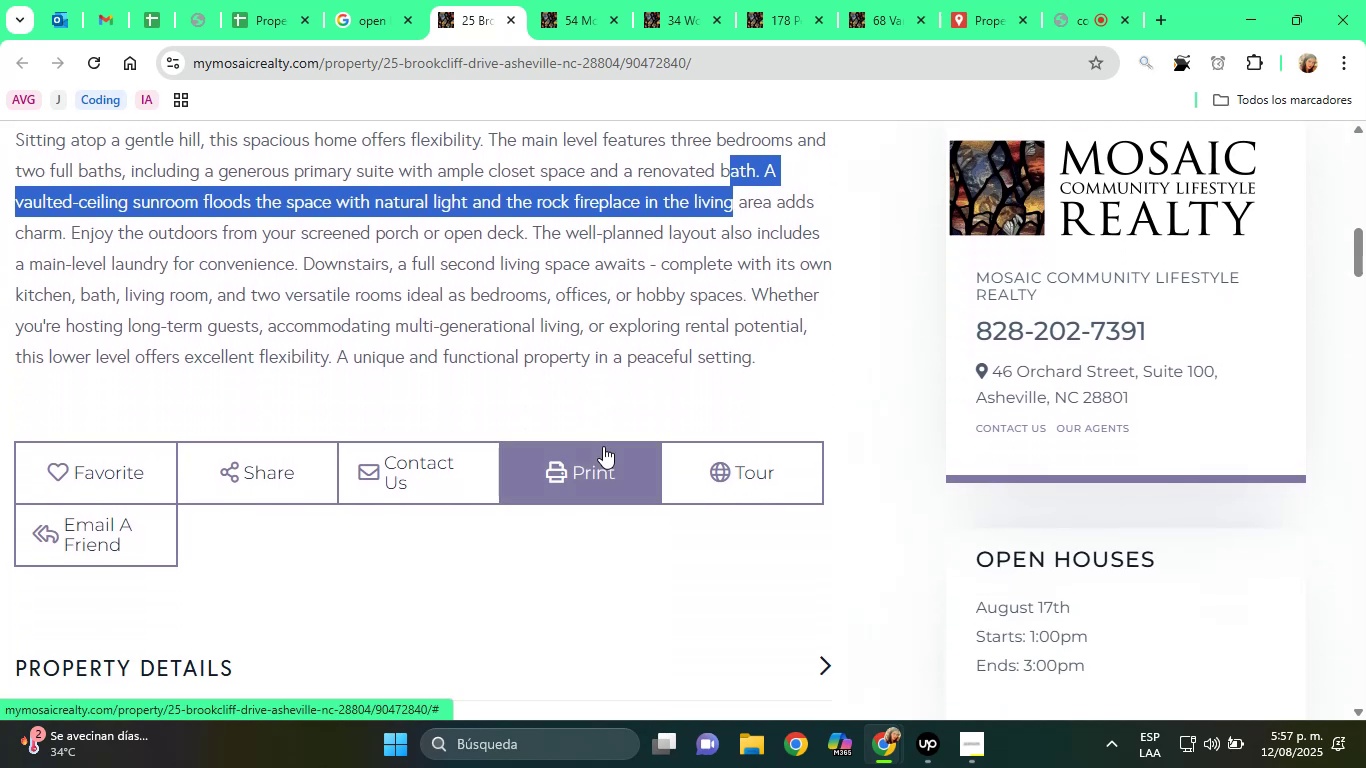 
scroll: coordinate [596, 444], scroll_direction: down, amount: 6.0
 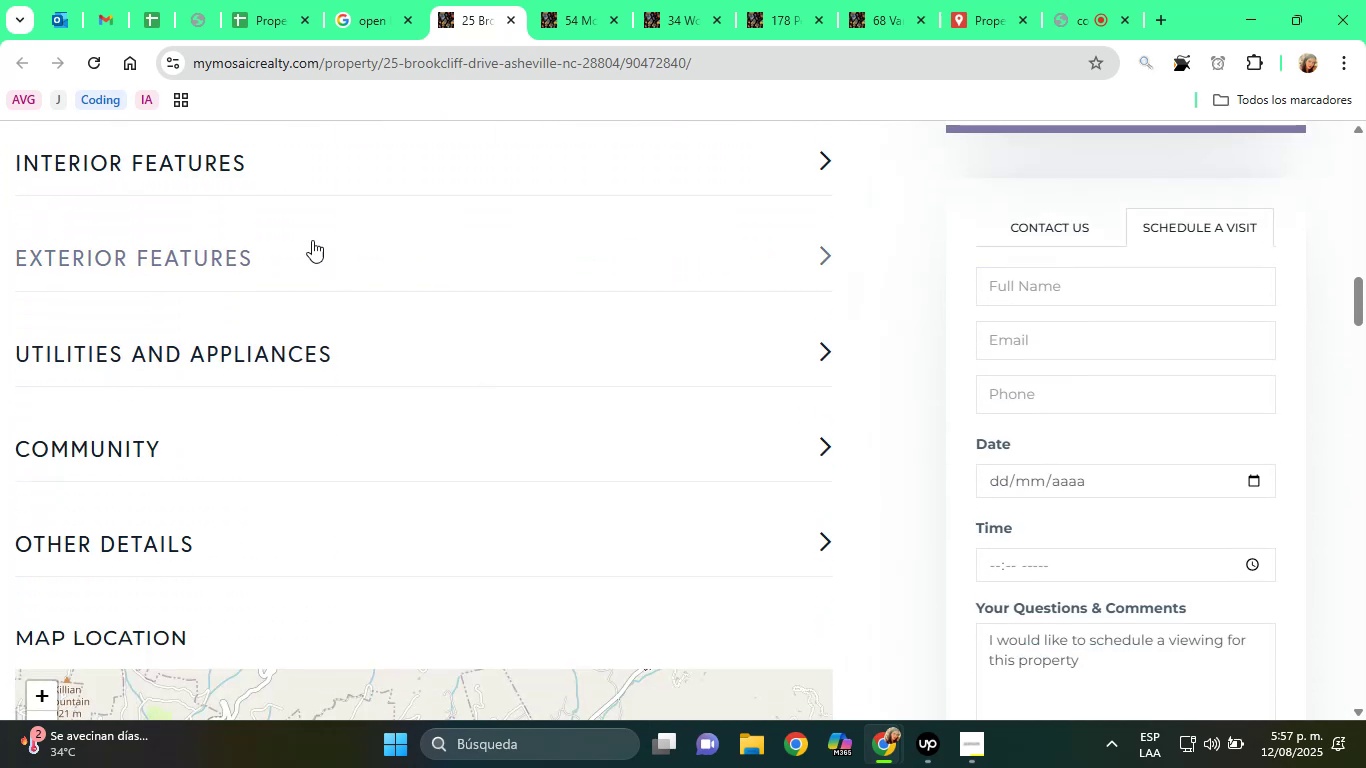 
scroll: coordinate [275, 202], scroll_direction: up, amount: 2.0
 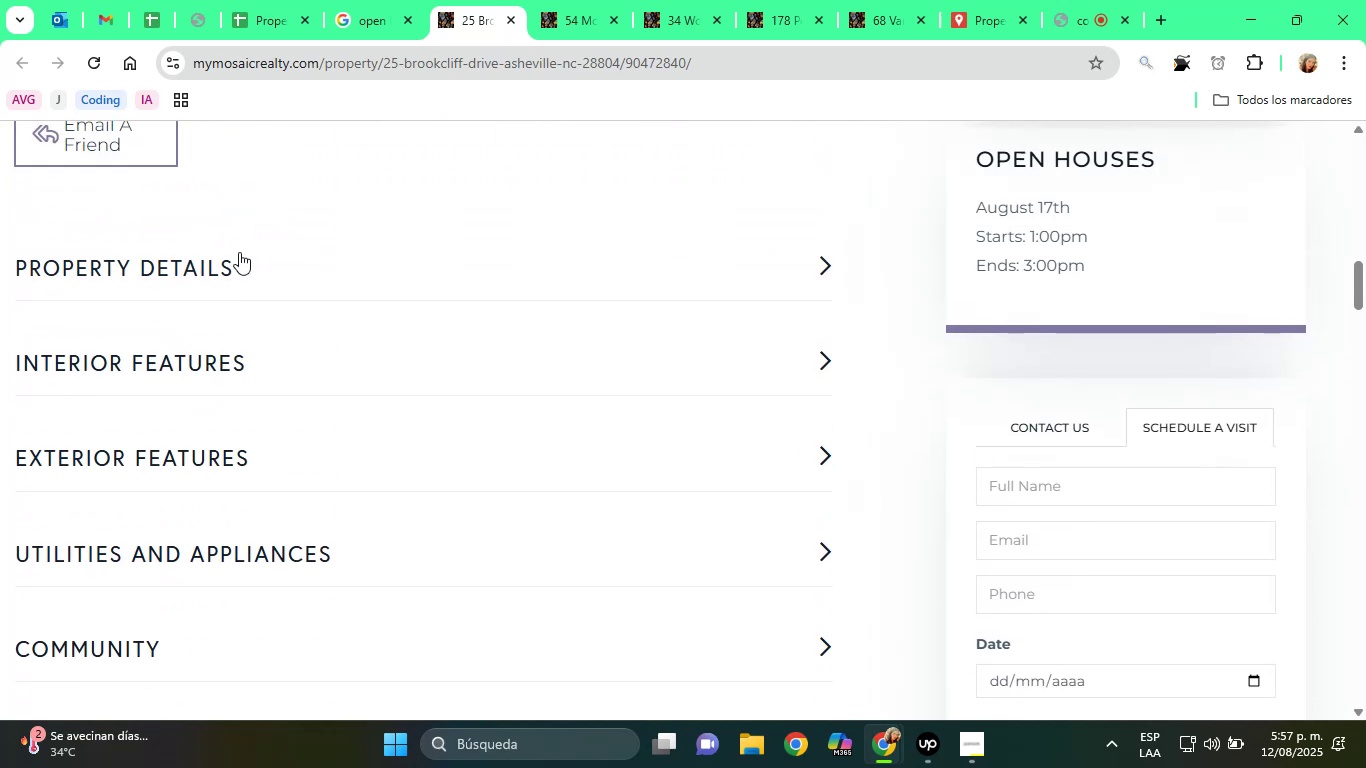 
left_click([239, 252])
 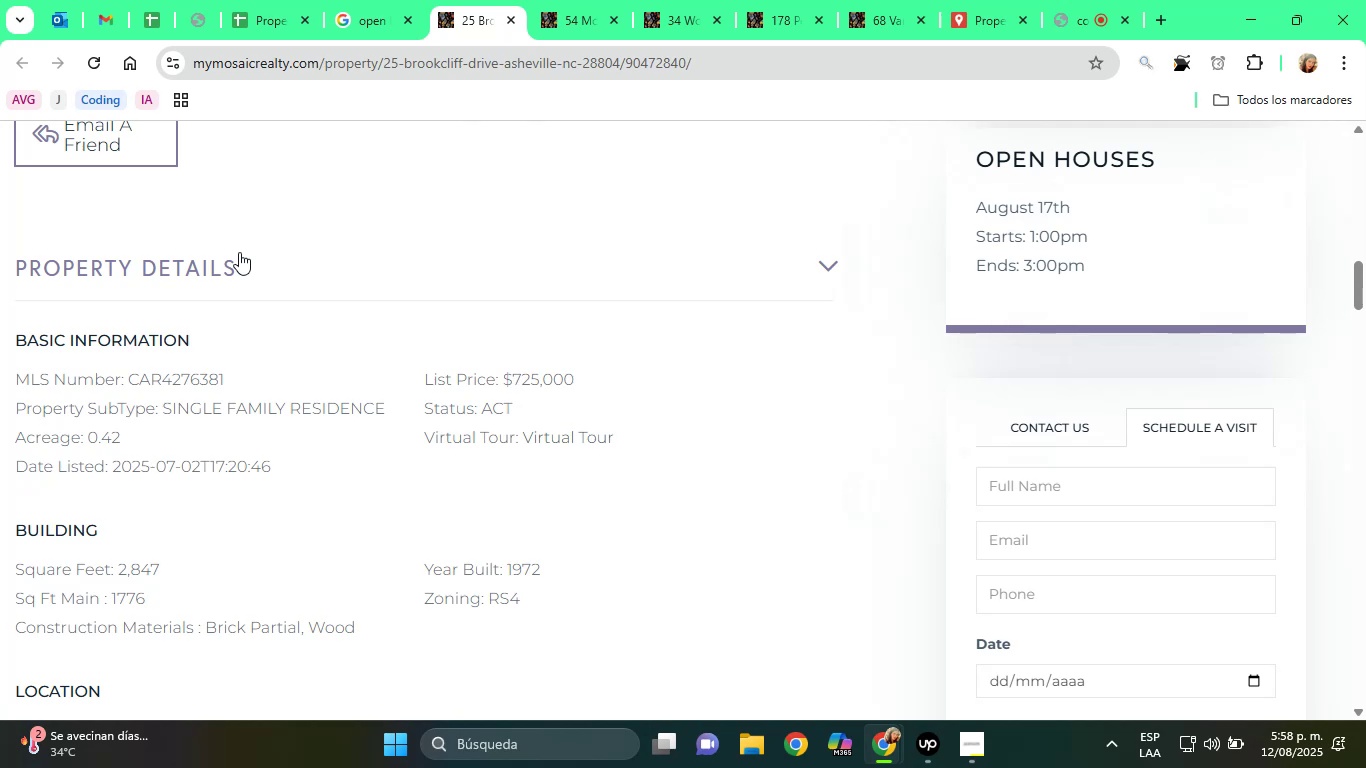 
wait(14.44)
 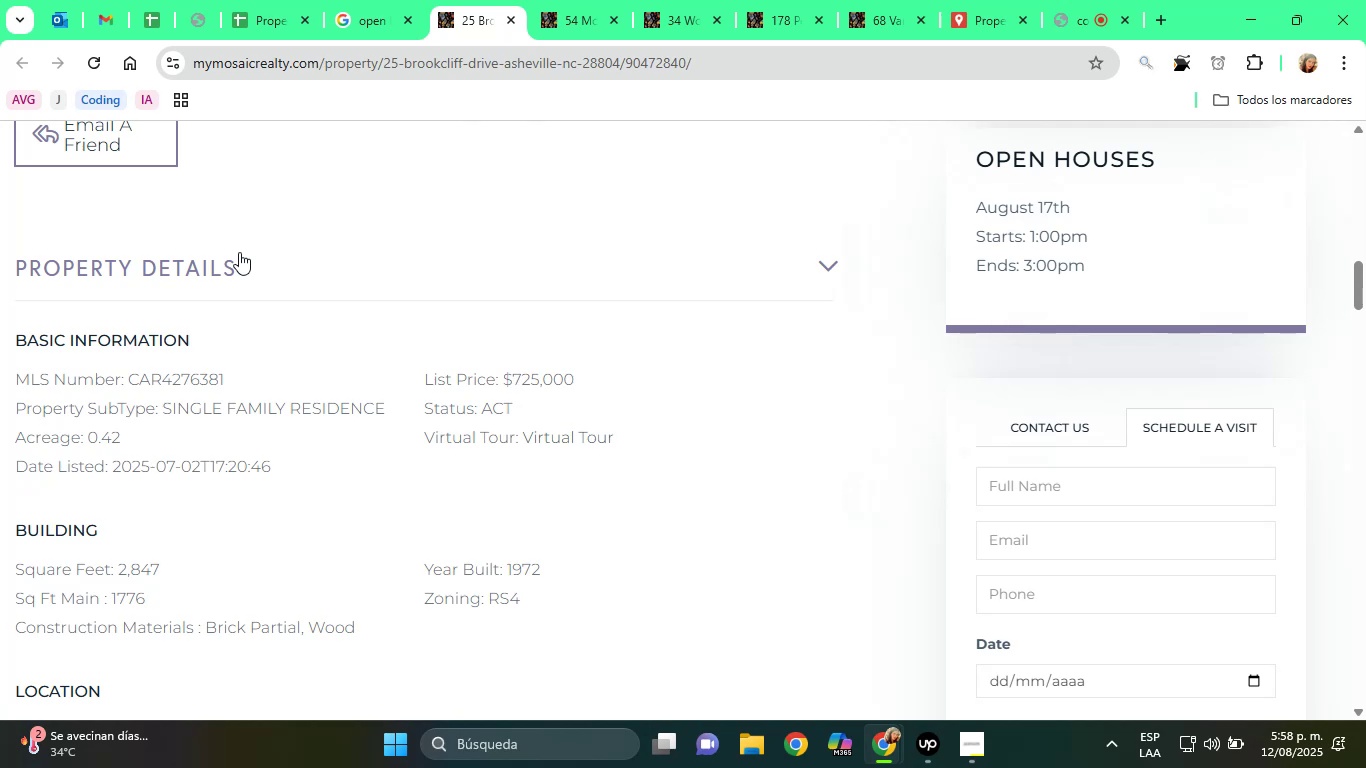 
scroll: coordinate [494, 574], scroll_direction: down, amount: 3.0
 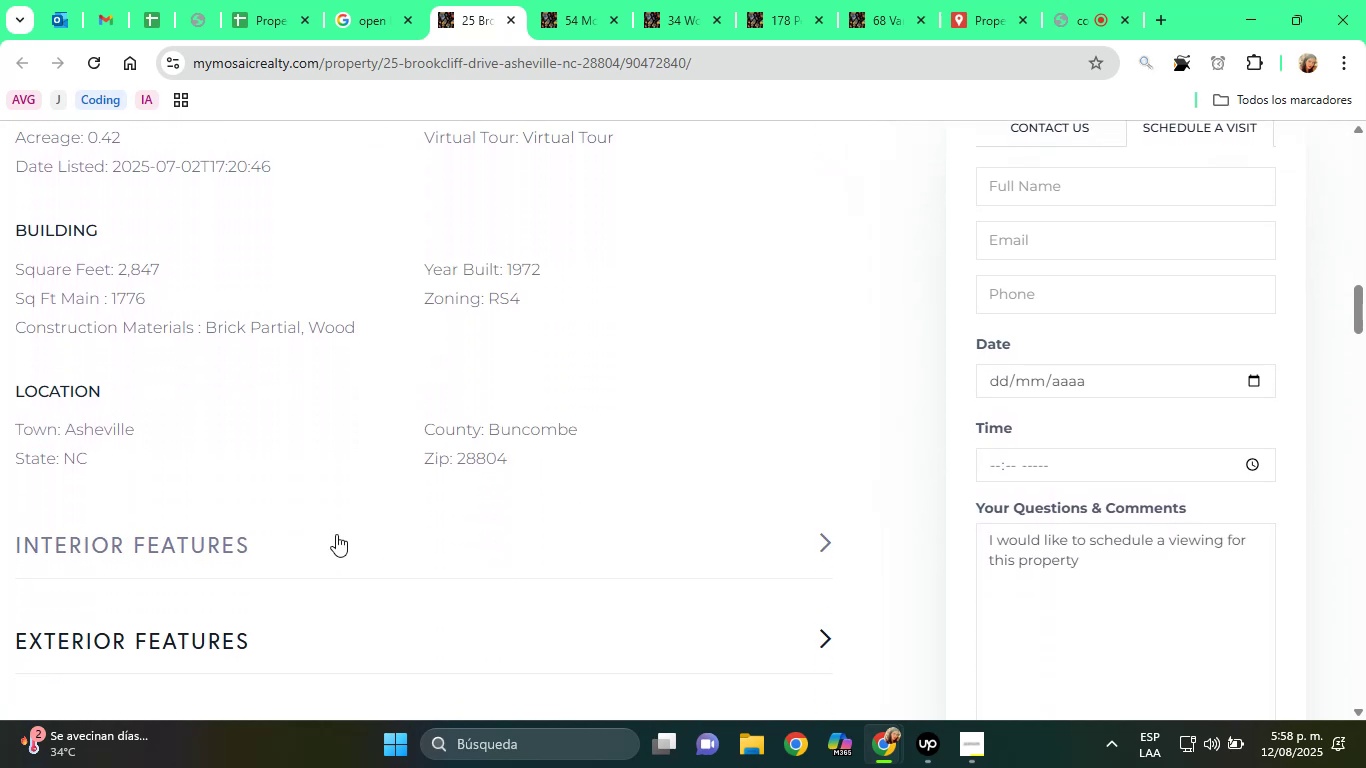 
left_click([309, 533])
 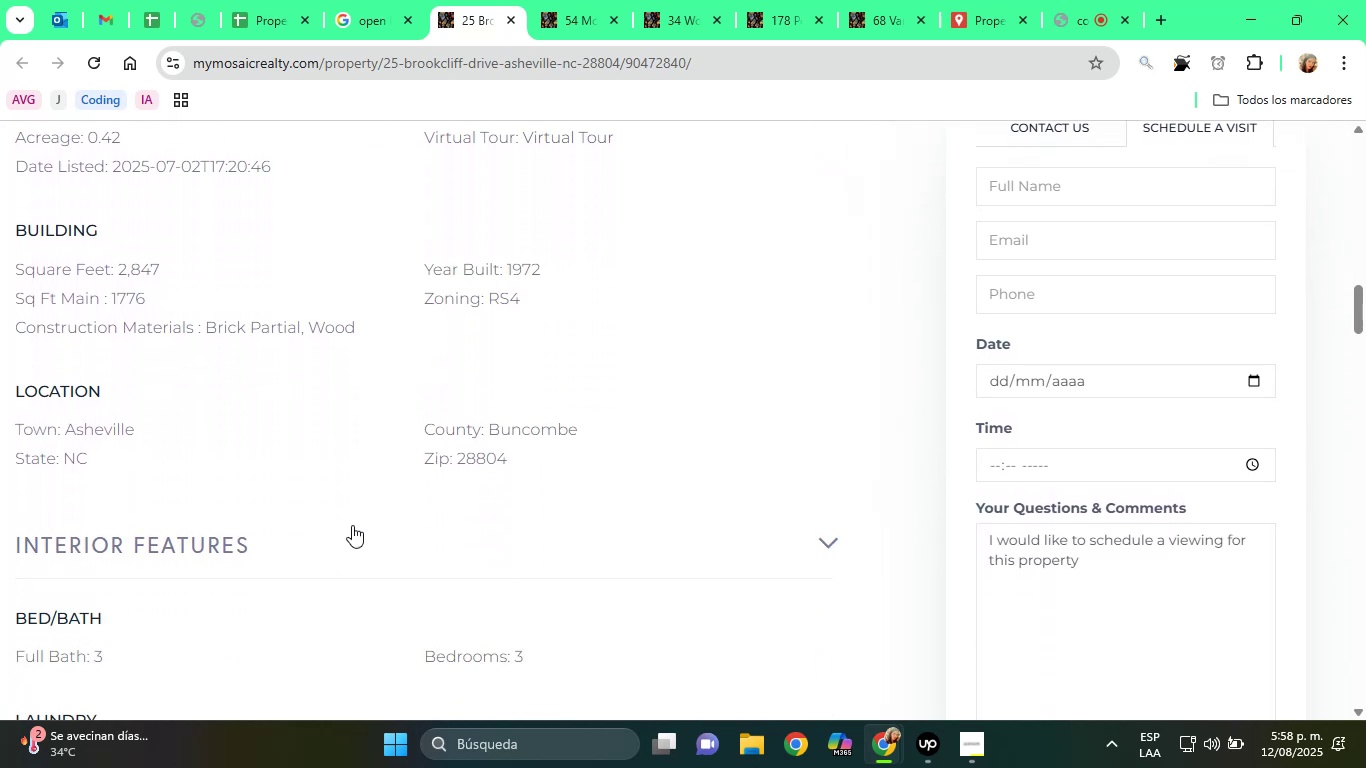 
scroll: coordinate [330, 553], scroll_direction: down, amount: 4.0
 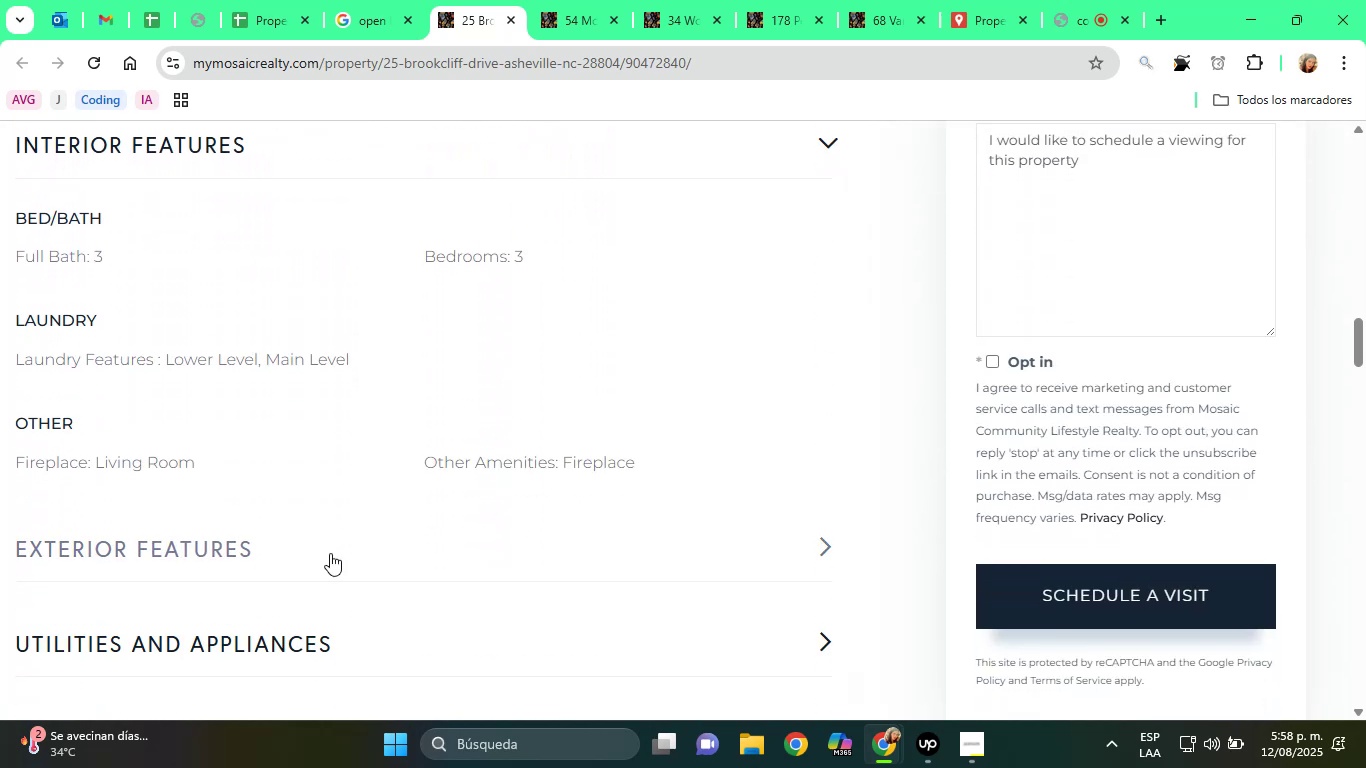 
left_click([330, 552])
 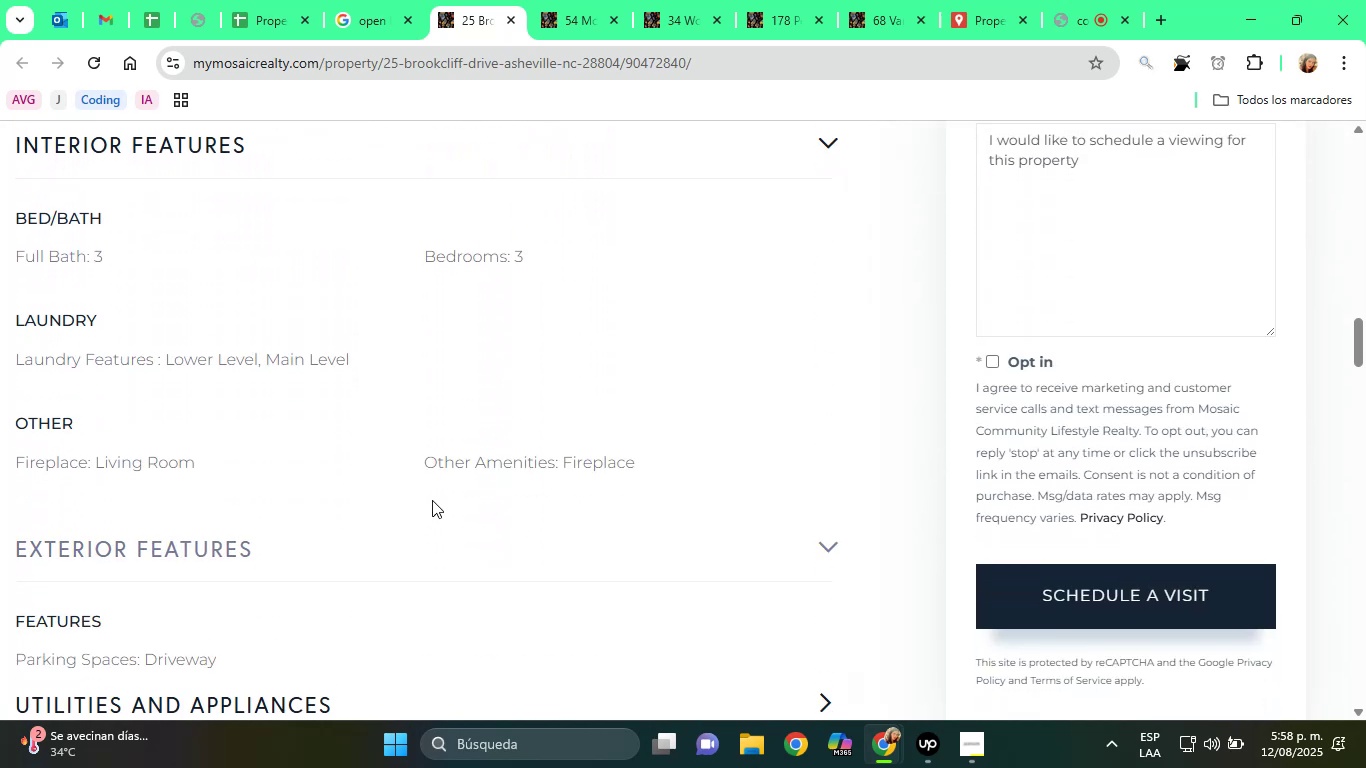 
scroll: coordinate [444, 492], scroll_direction: down, amount: 2.0
 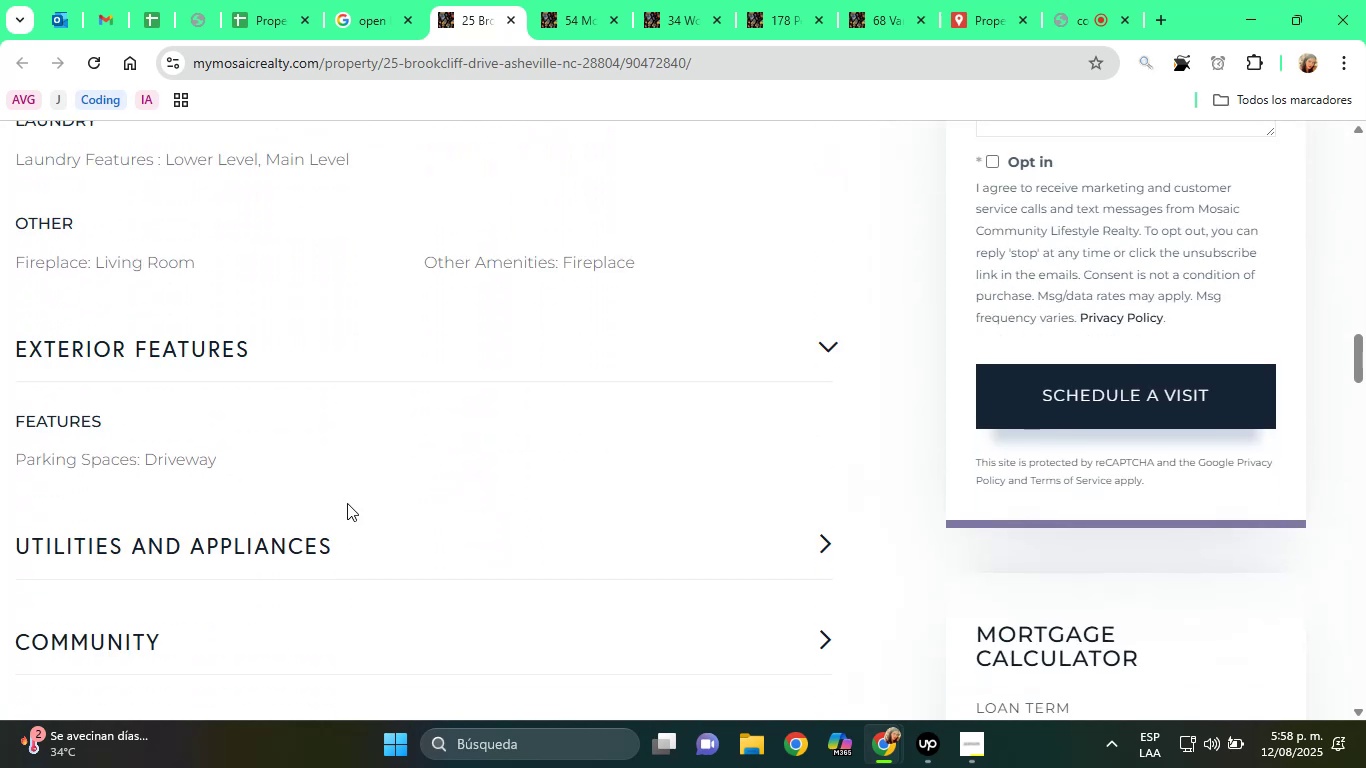 
left_click([260, 545])
 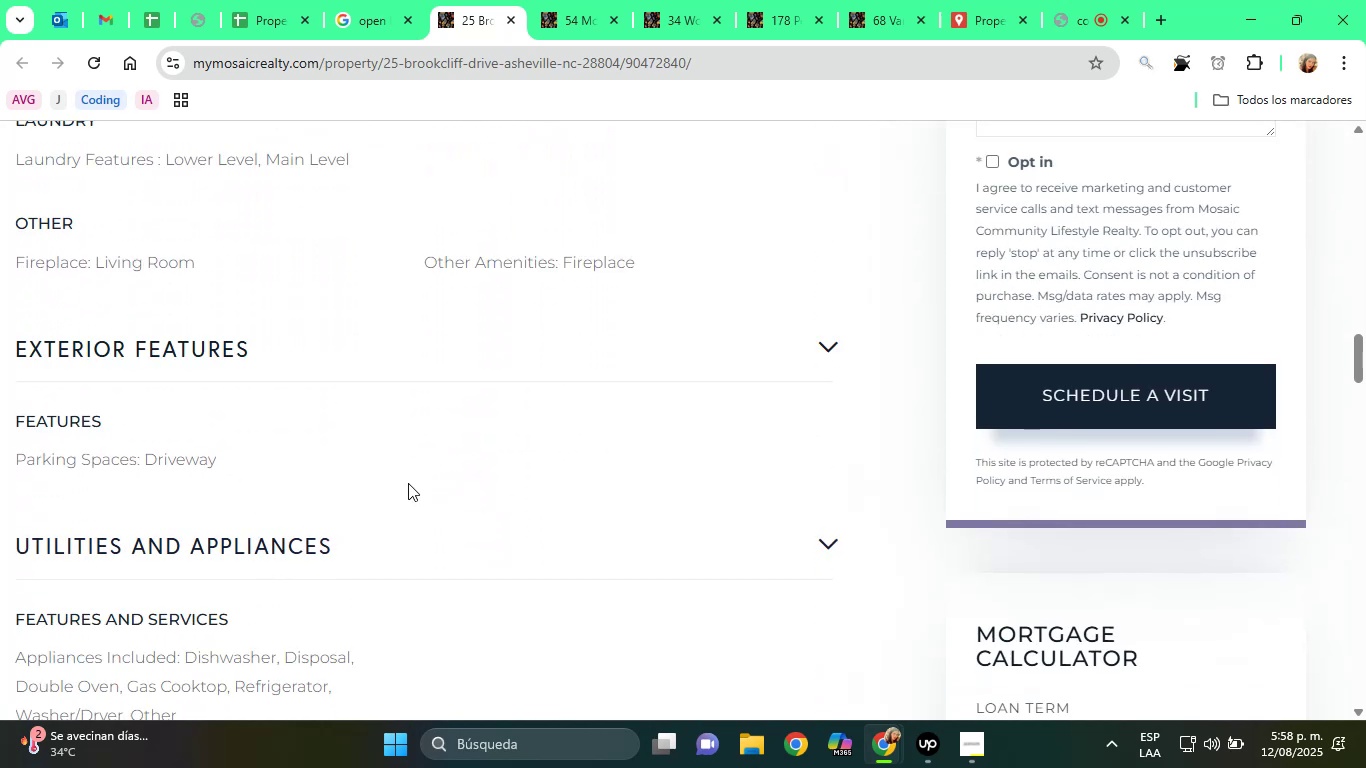 
scroll: coordinate [253, 430], scroll_direction: down, amount: 13.0
 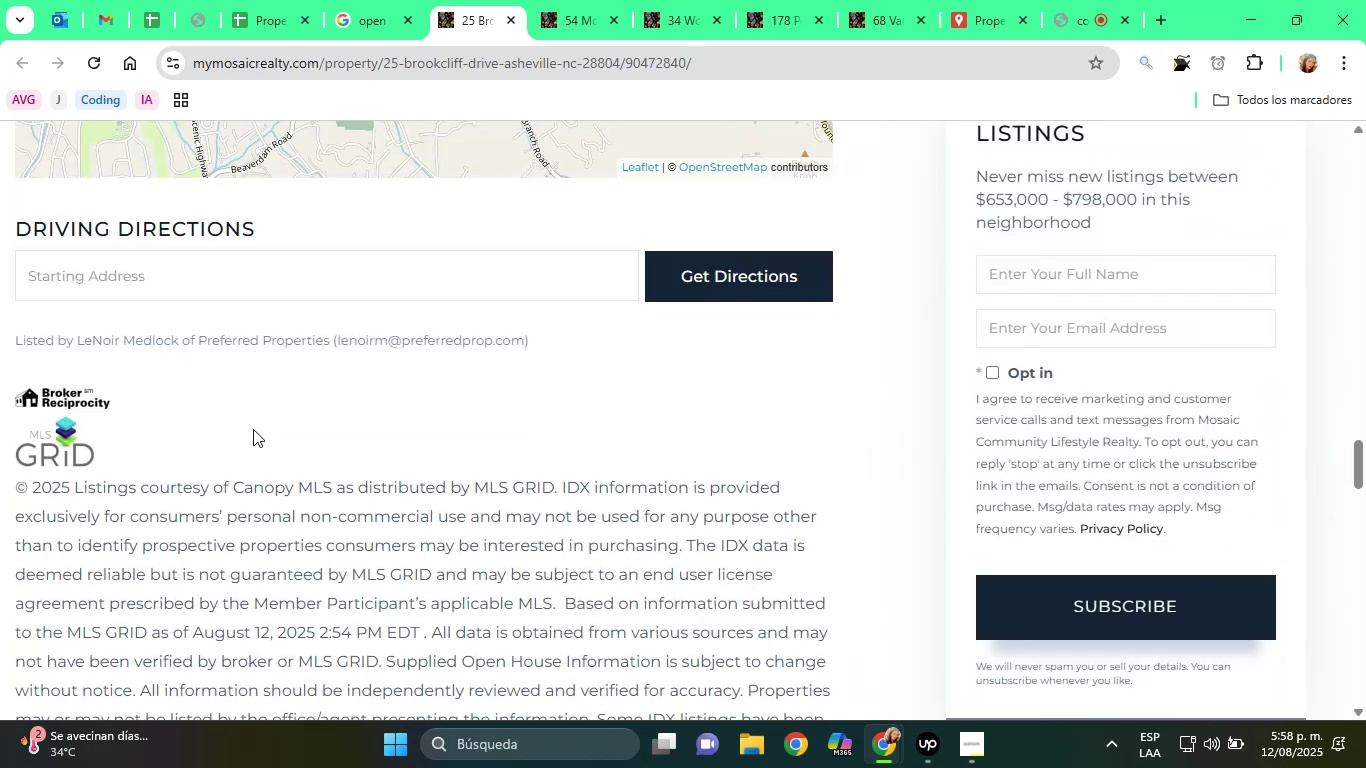 
scroll: coordinate [165, 409], scroll_direction: up, amount: 18.0
 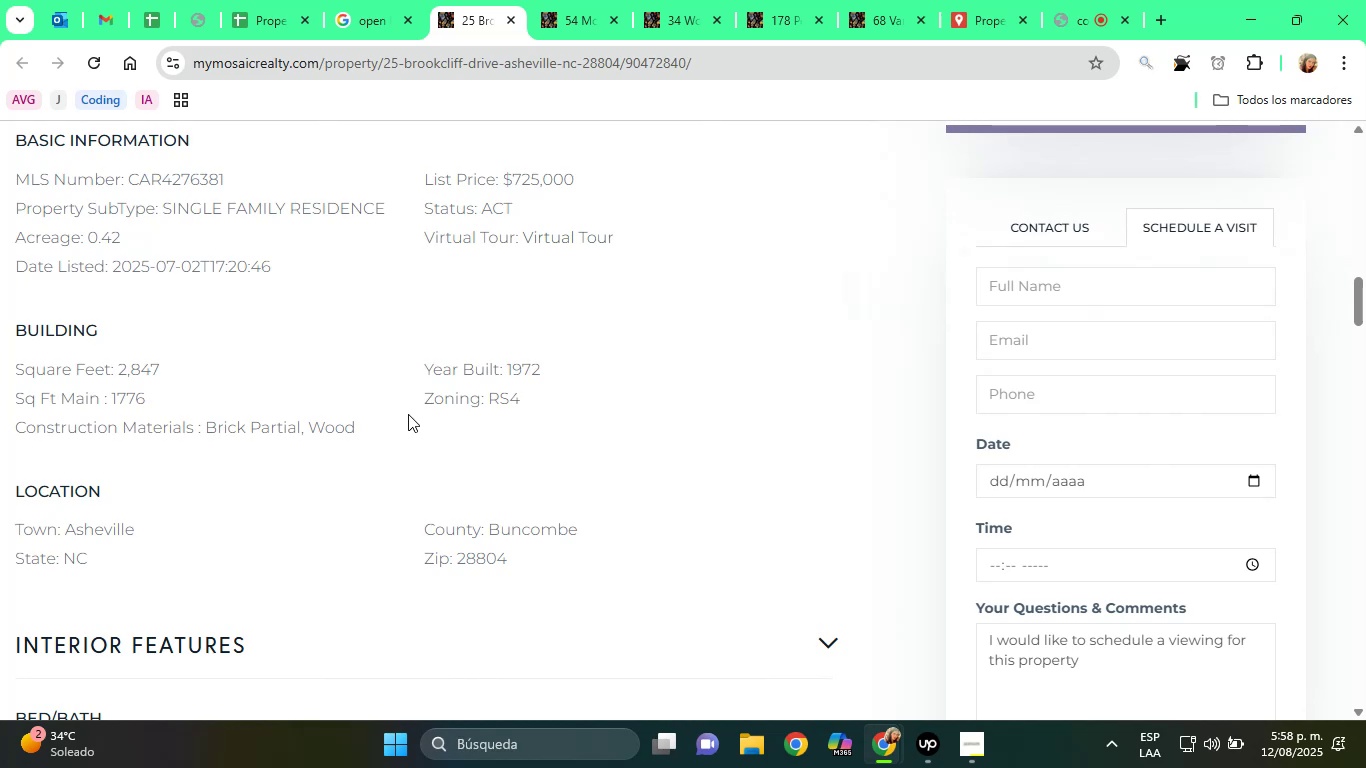 
wait(27.28)
 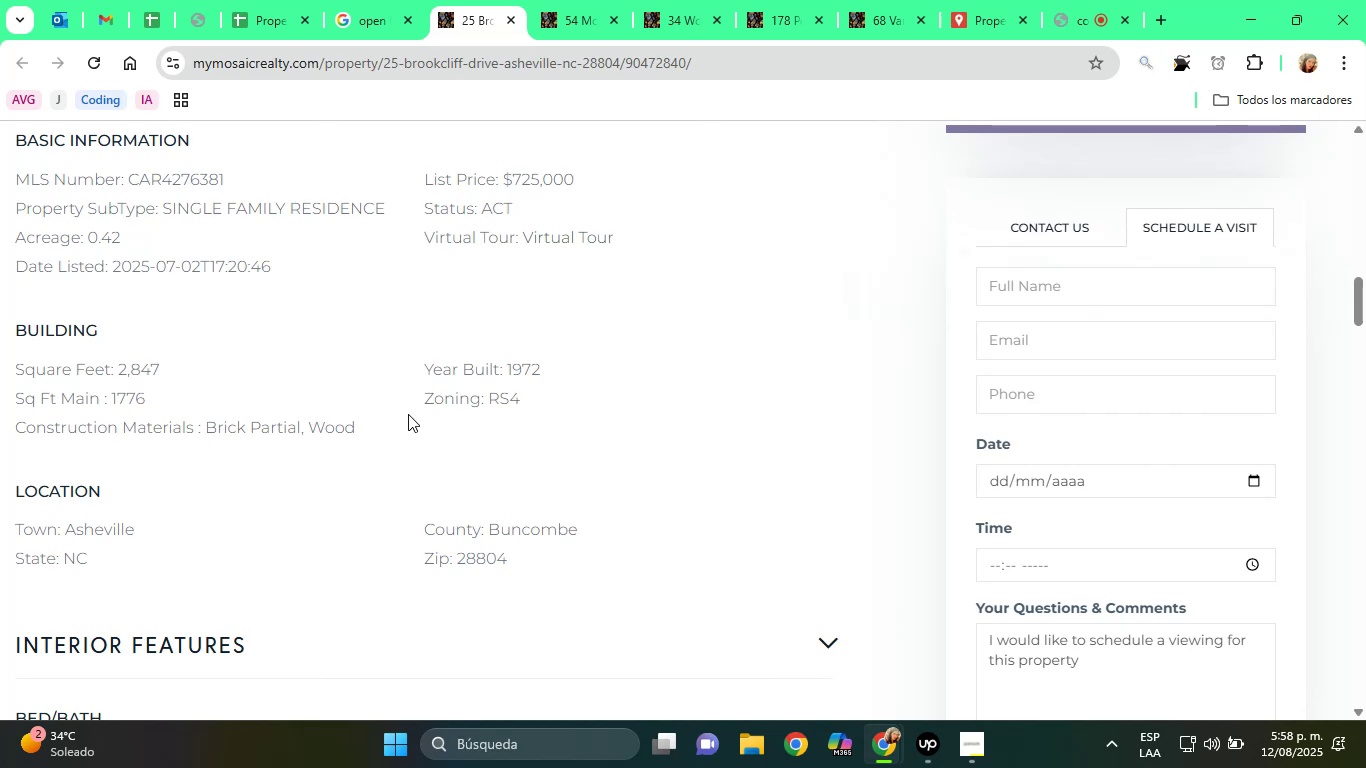 
scroll: coordinate [450, 338], scroll_direction: up, amount: 11.0
 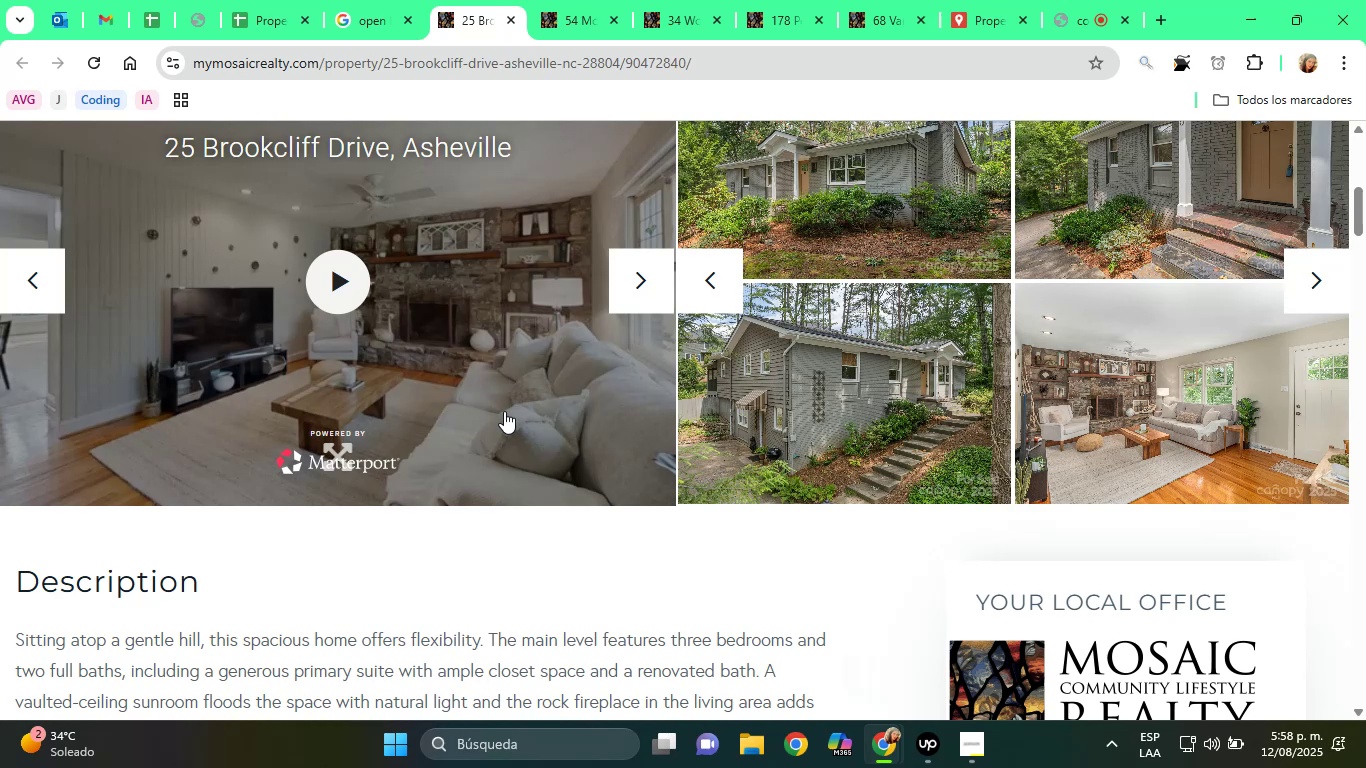 
scroll: coordinate [504, 411], scroll_direction: down, amount: 2.0
 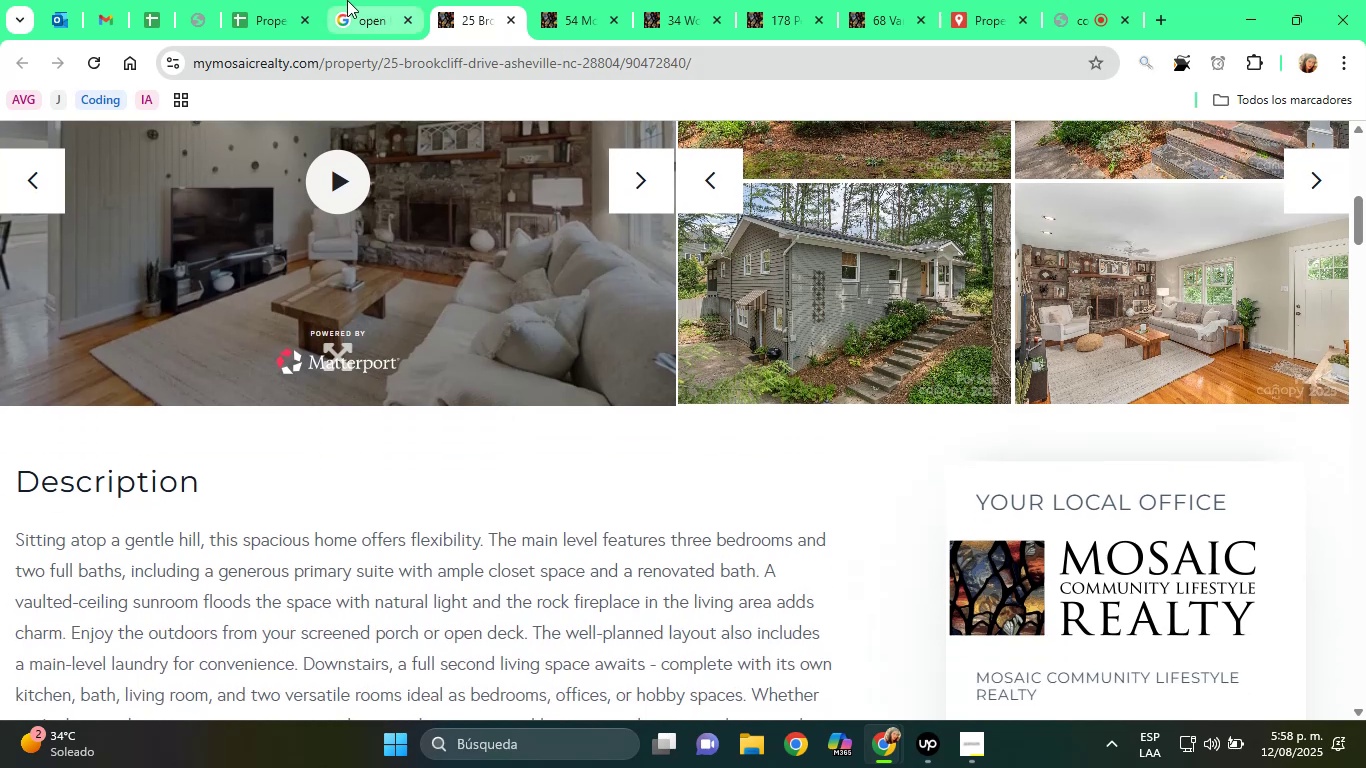 
left_click([341, 0])
 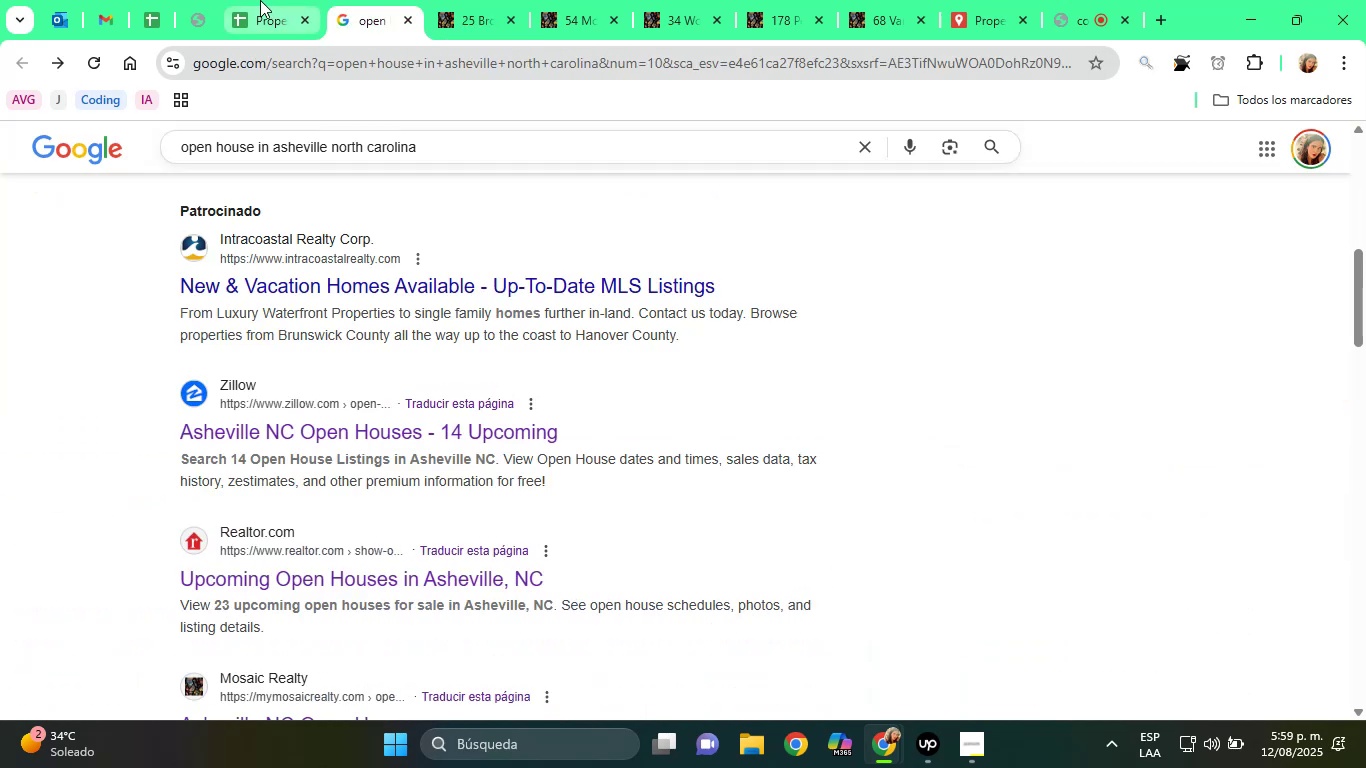 
left_click([260, 0])
 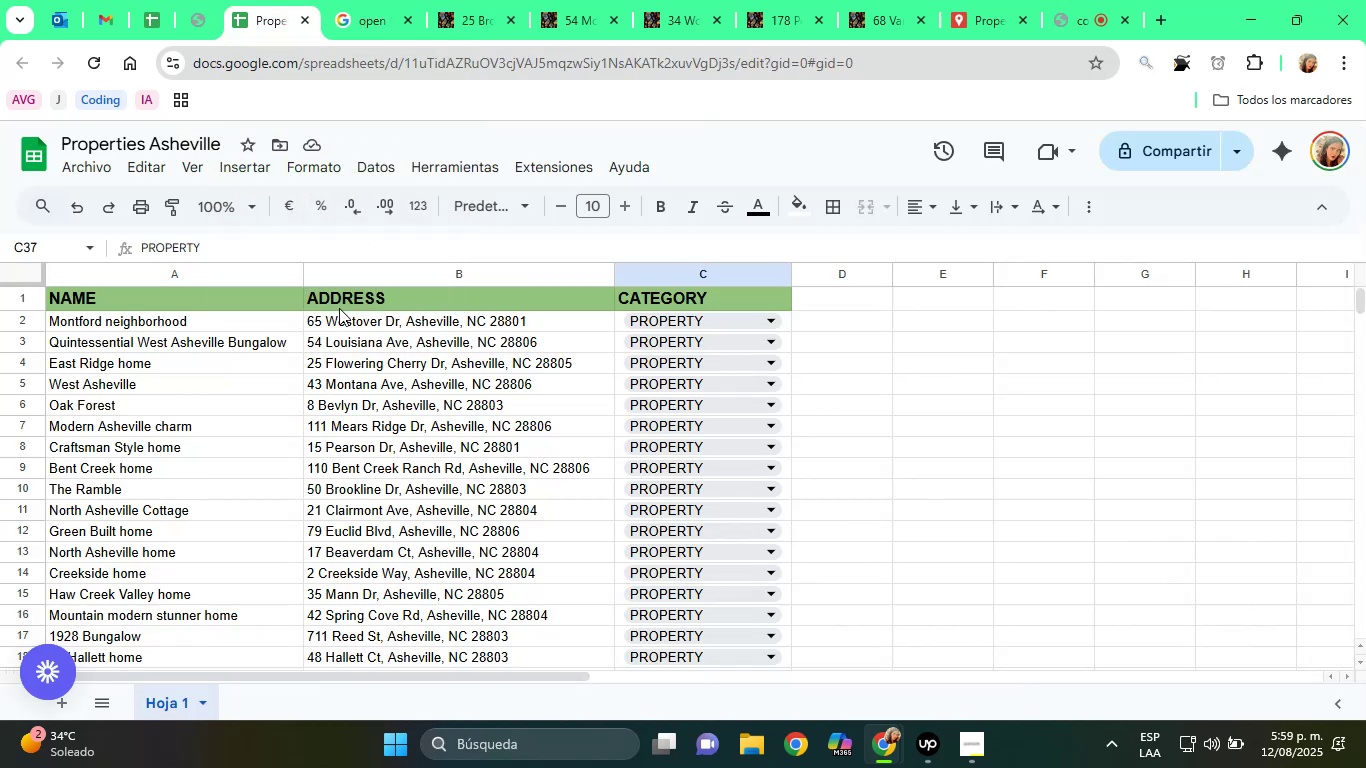 
scroll: coordinate [433, 502], scroll_direction: down, amount: 5.0
 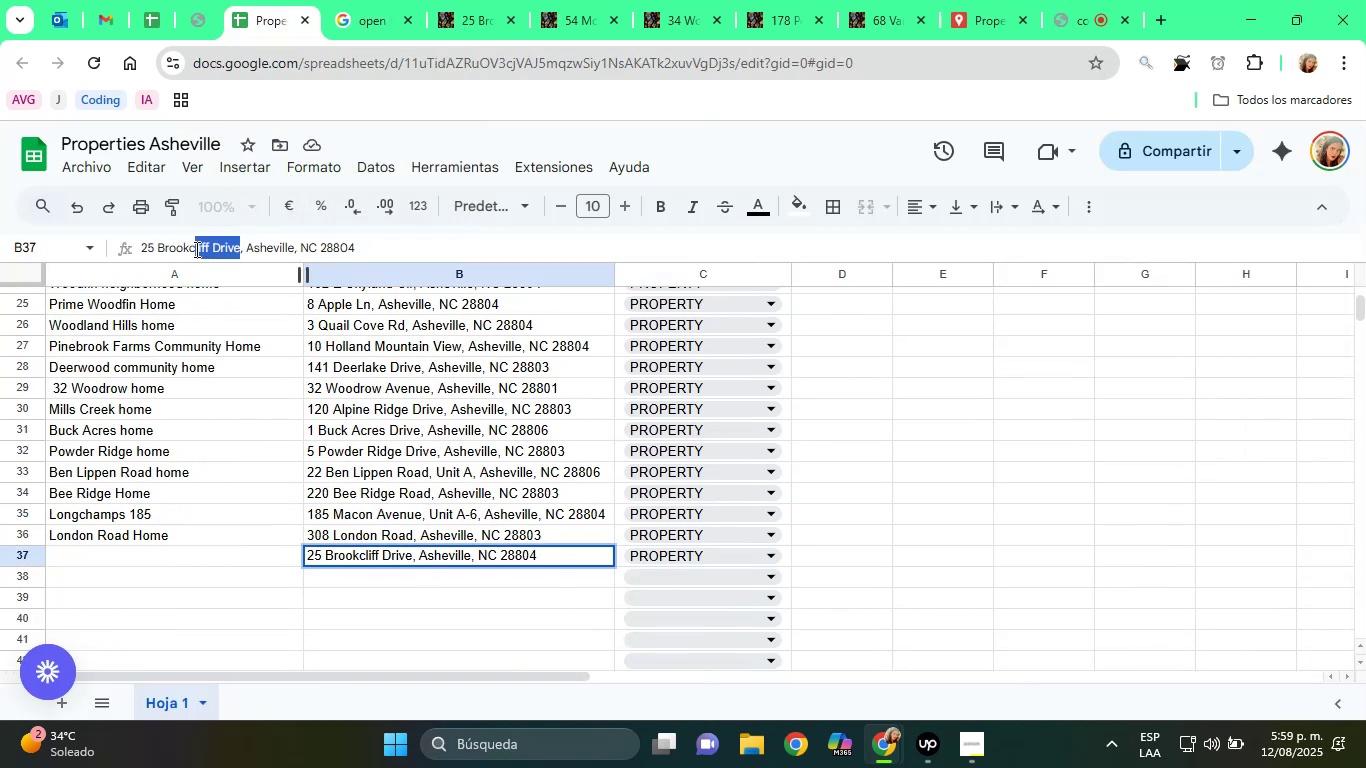 
right_click([159, 249])
 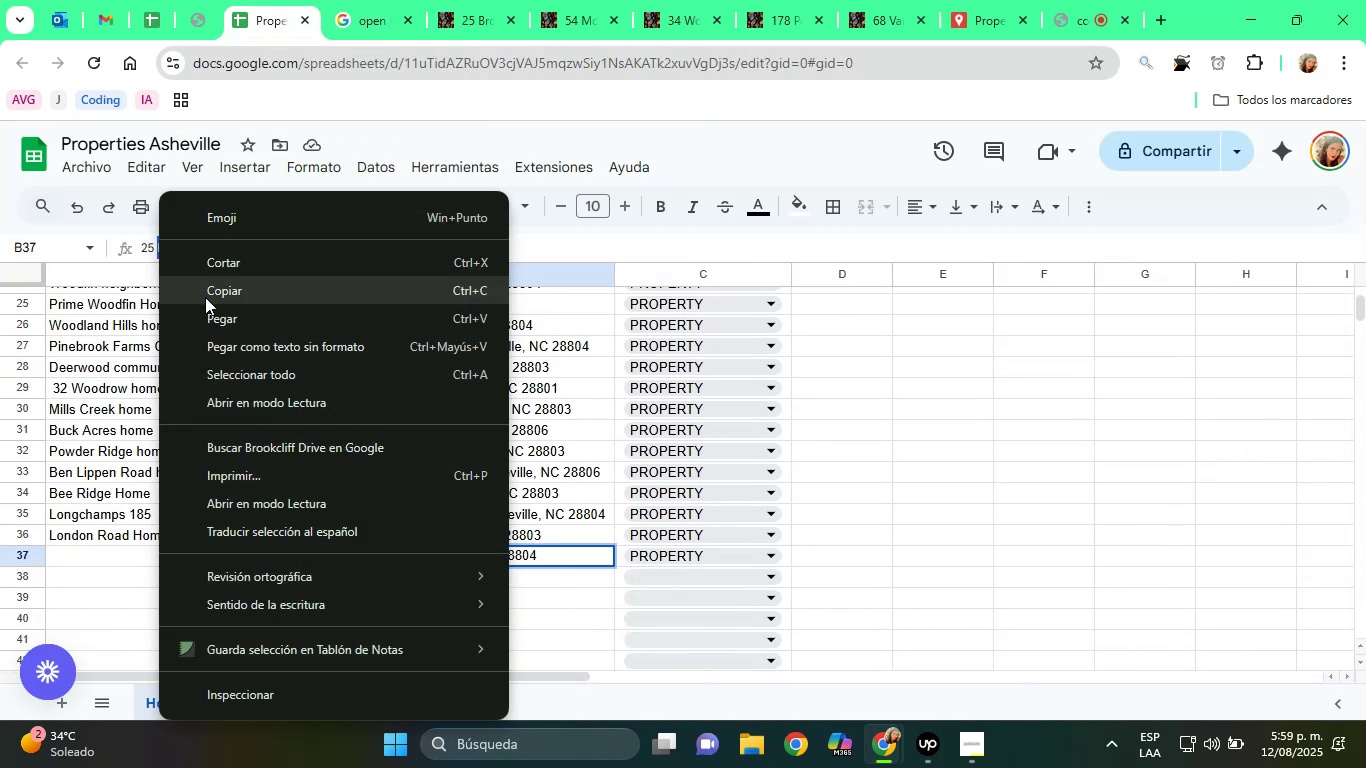 
left_click([205, 295])
 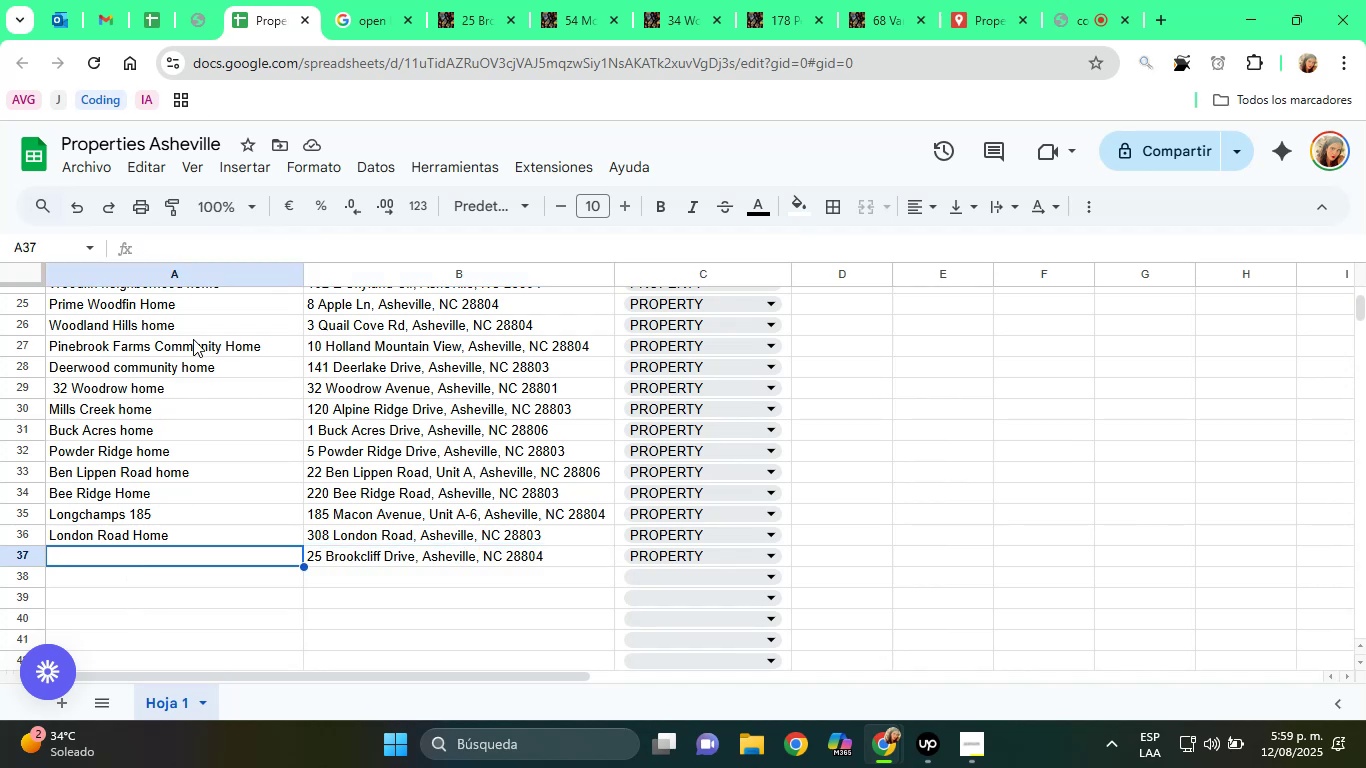 
key(Control+ControlLeft)
 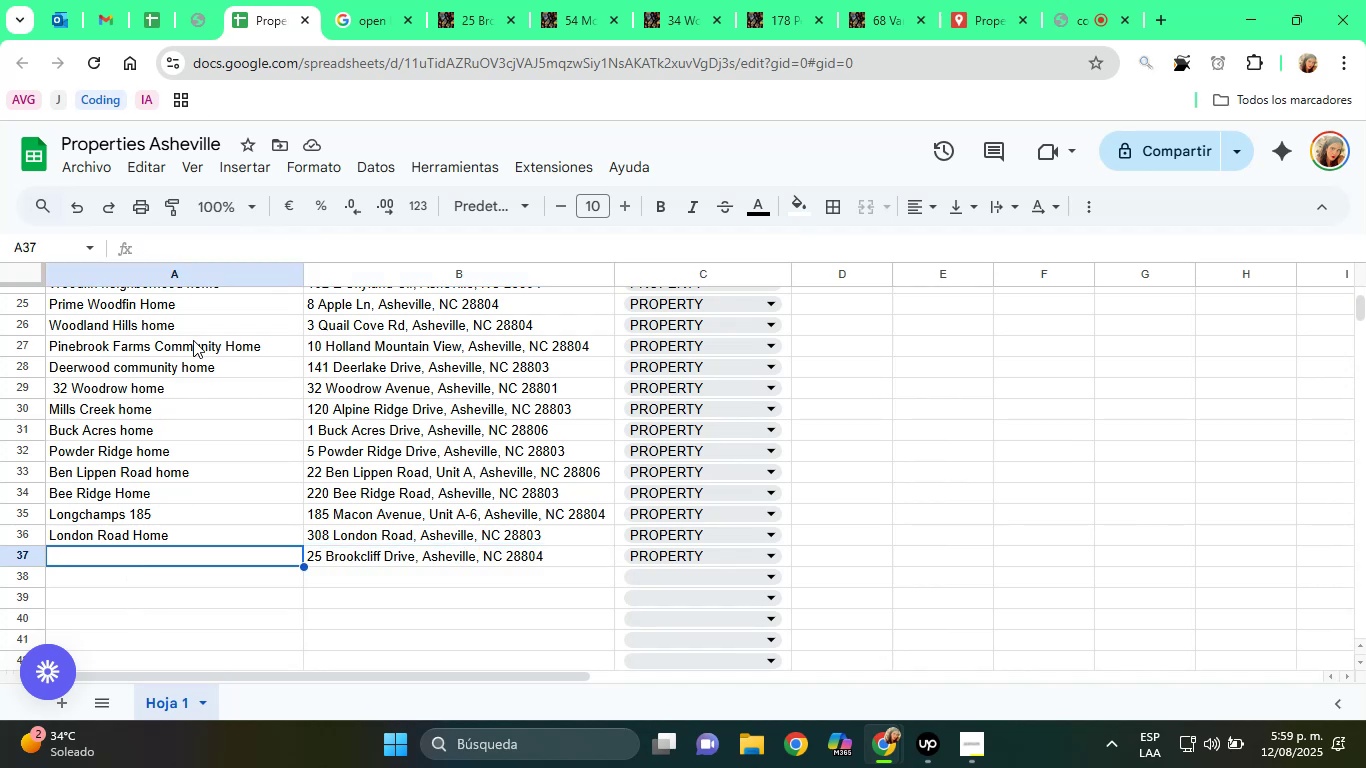 
key(Control+V)
 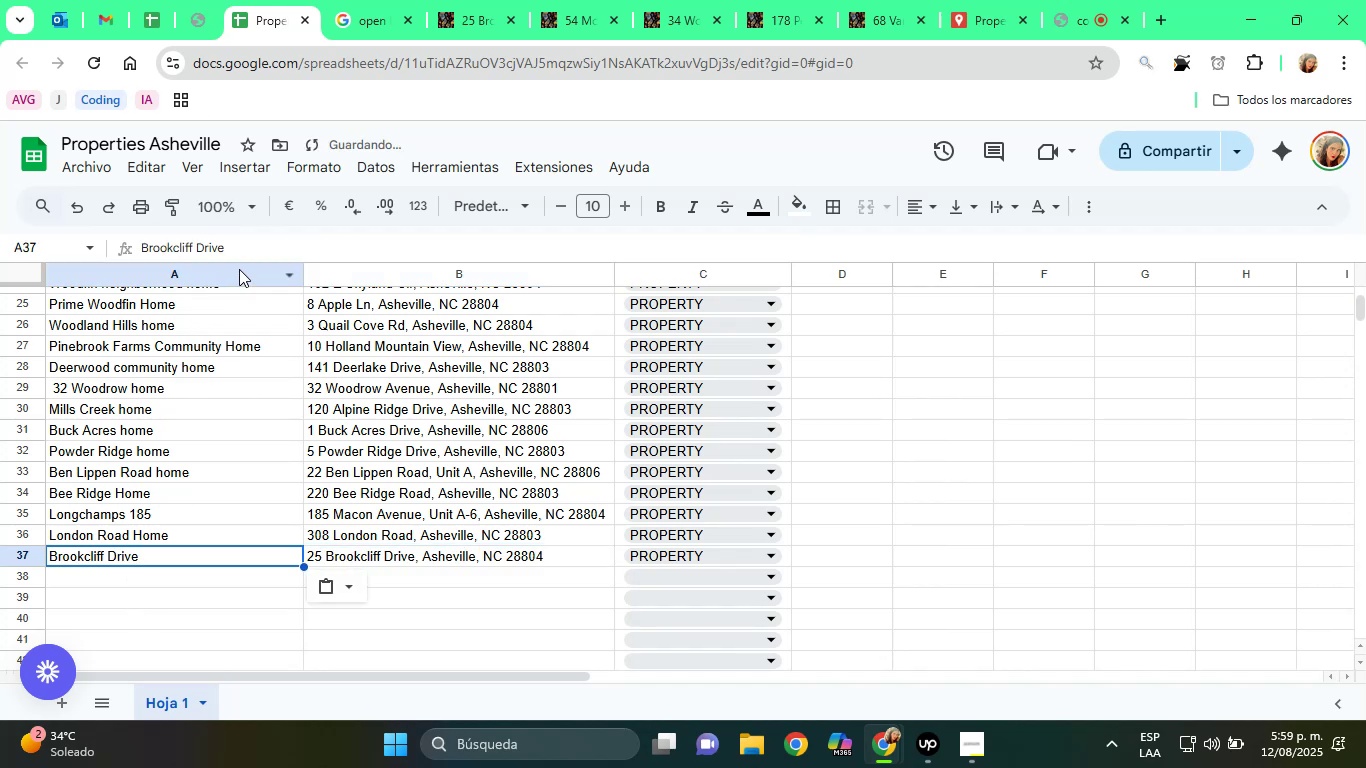 
left_click([251, 255])
 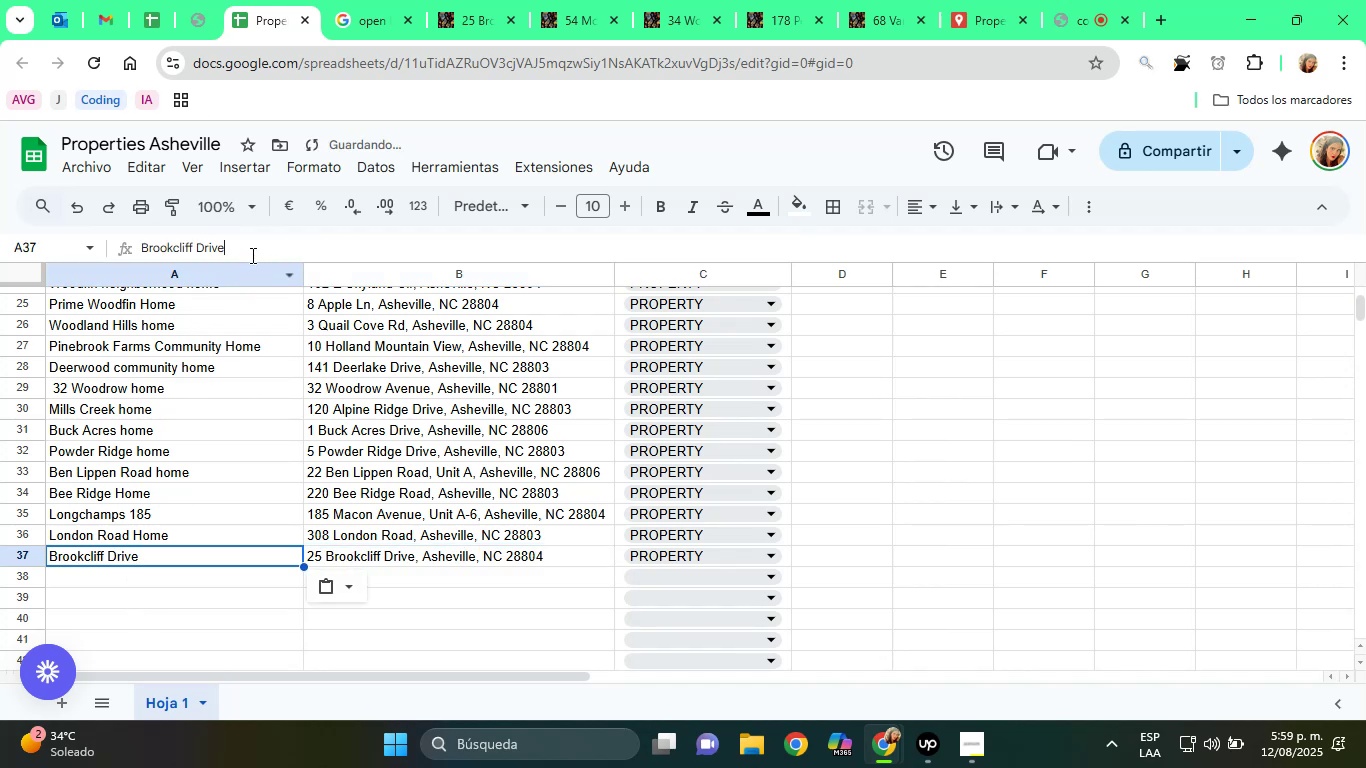 
type( home)
key(Backspace)
key(Backspace)
key(Backspace)
key(Backspace)
type(Home)
 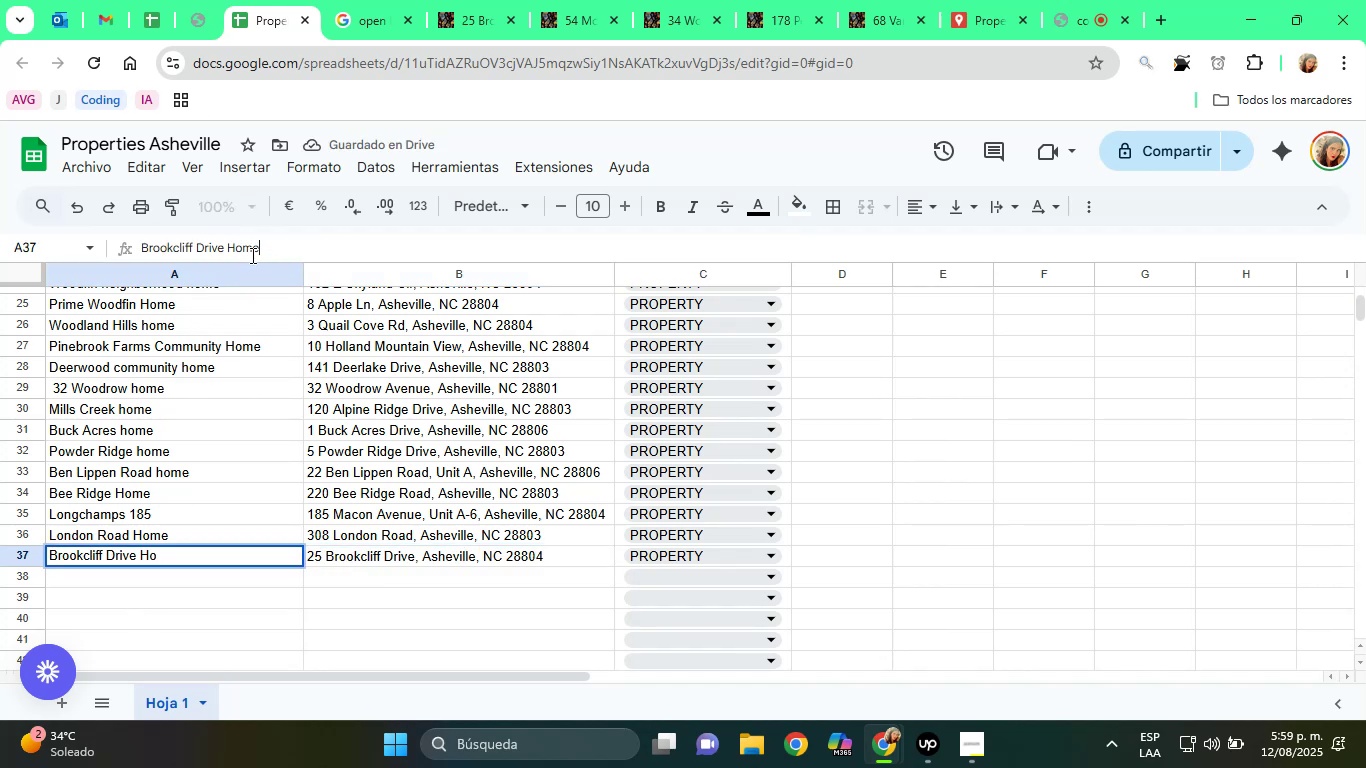 
key(Enter)
 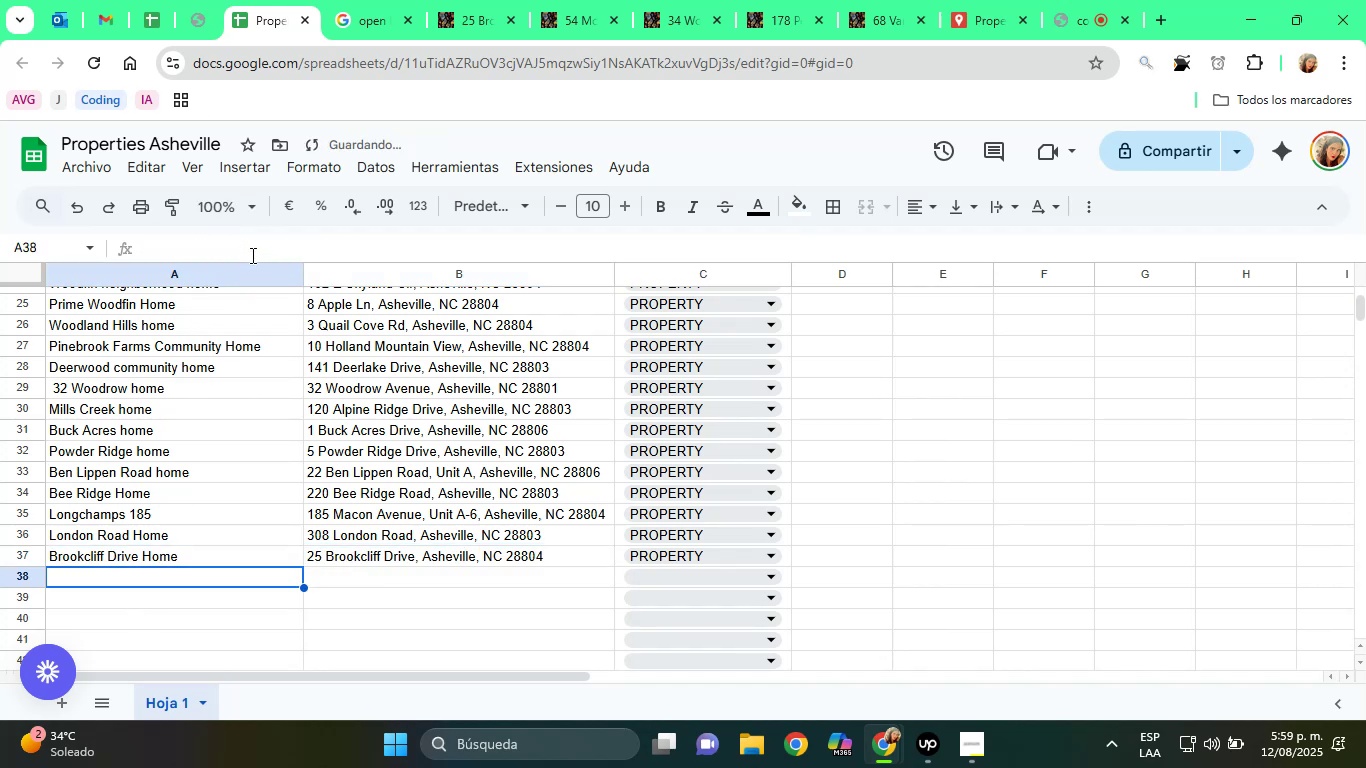 
scroll: coordinate [255, 323], scroll_direction: up, amount: 12.0
 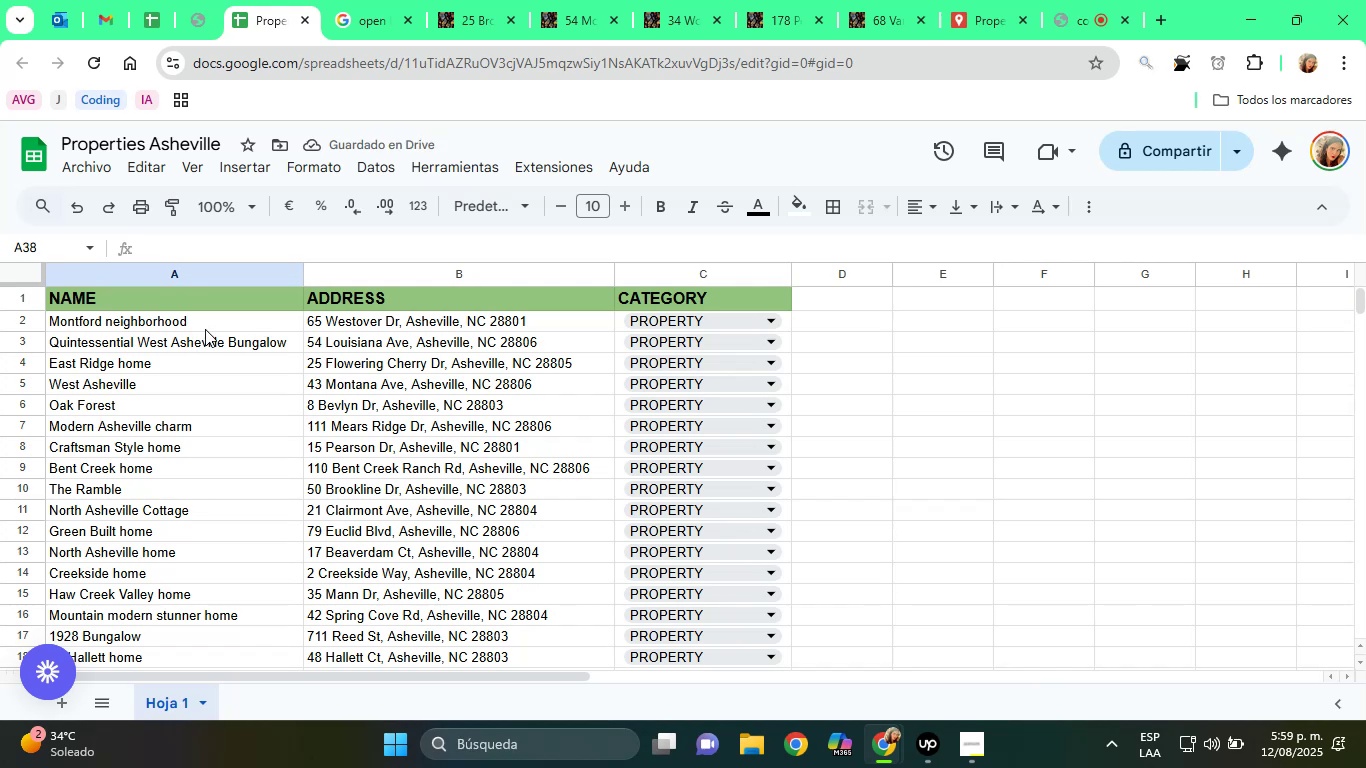 
left_click([205, 328])
 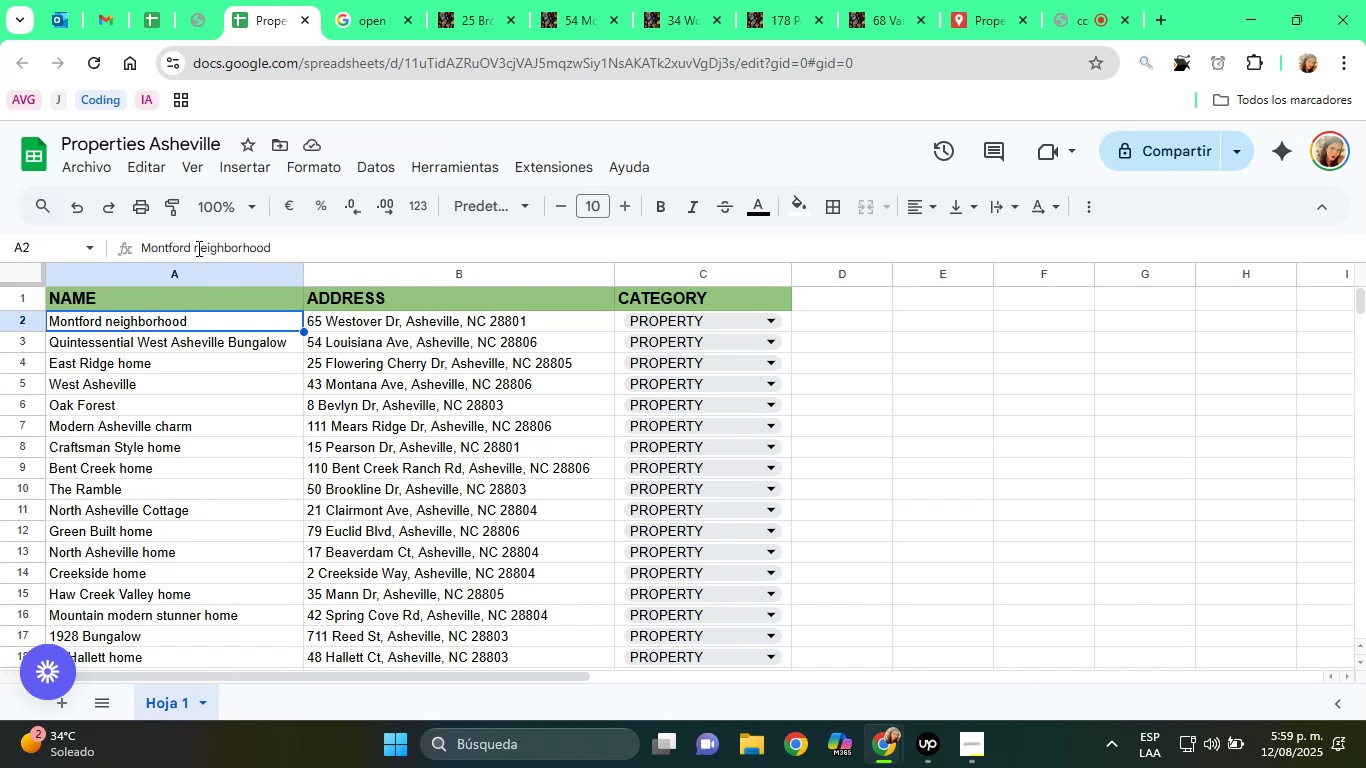 
hold_key(key=ShiftRight, duration=0.46)
 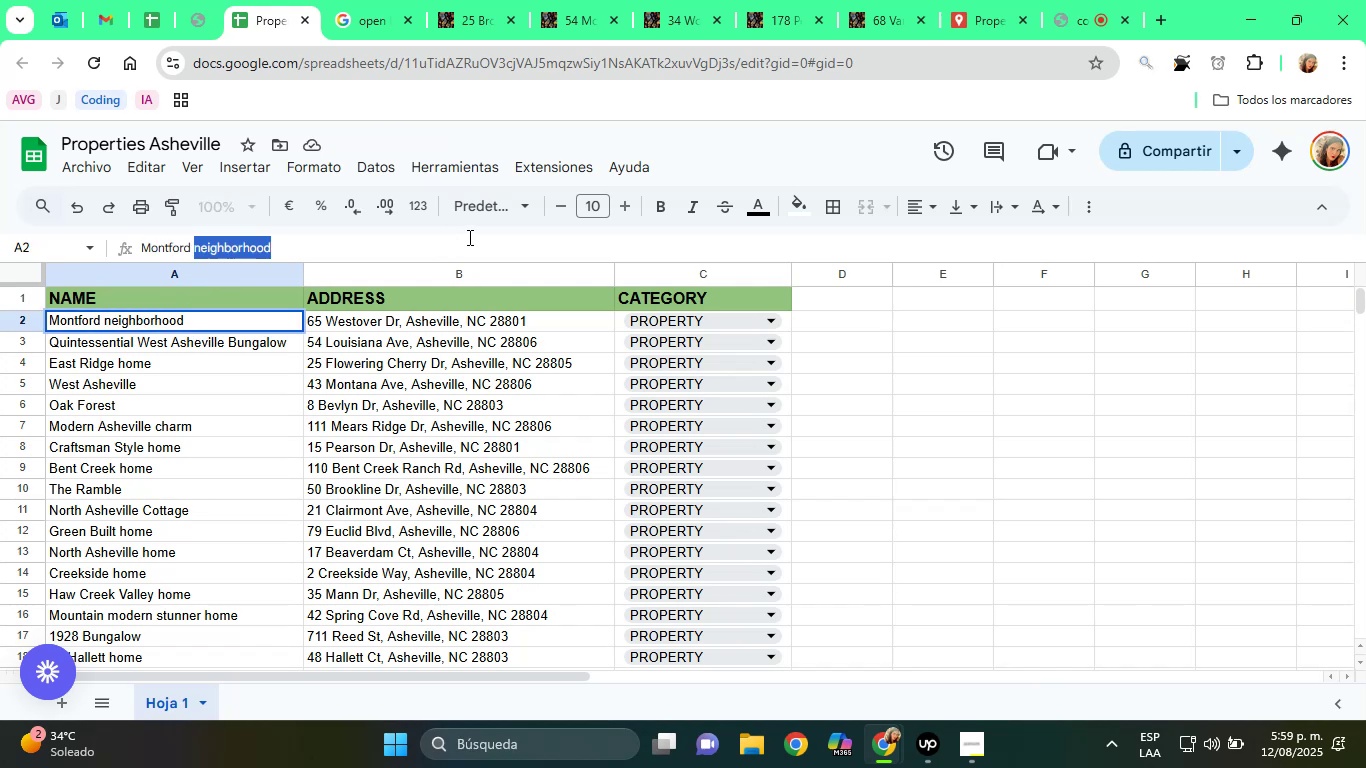 
type(ome)
key(Backspace)
key(Backspace)
key(Backspace)
type(Home)
 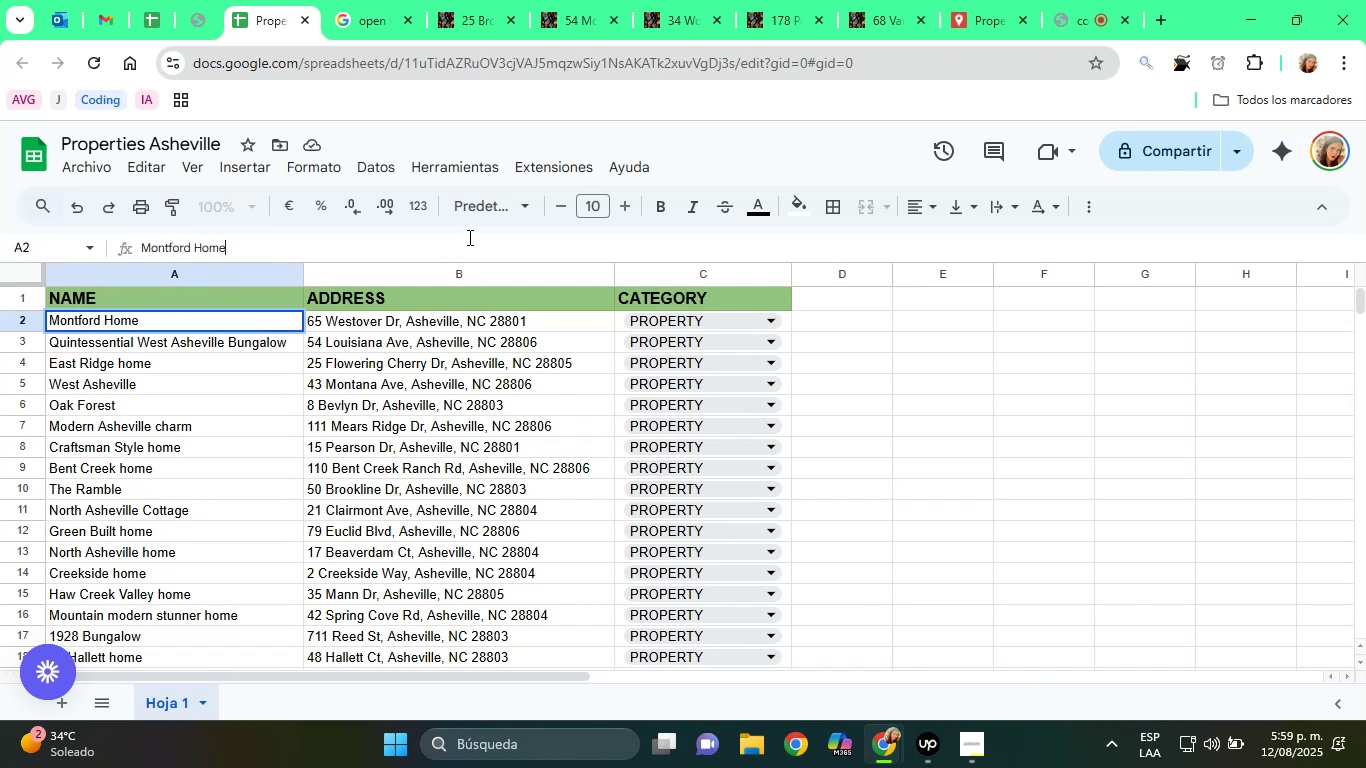 
key(Enter)
 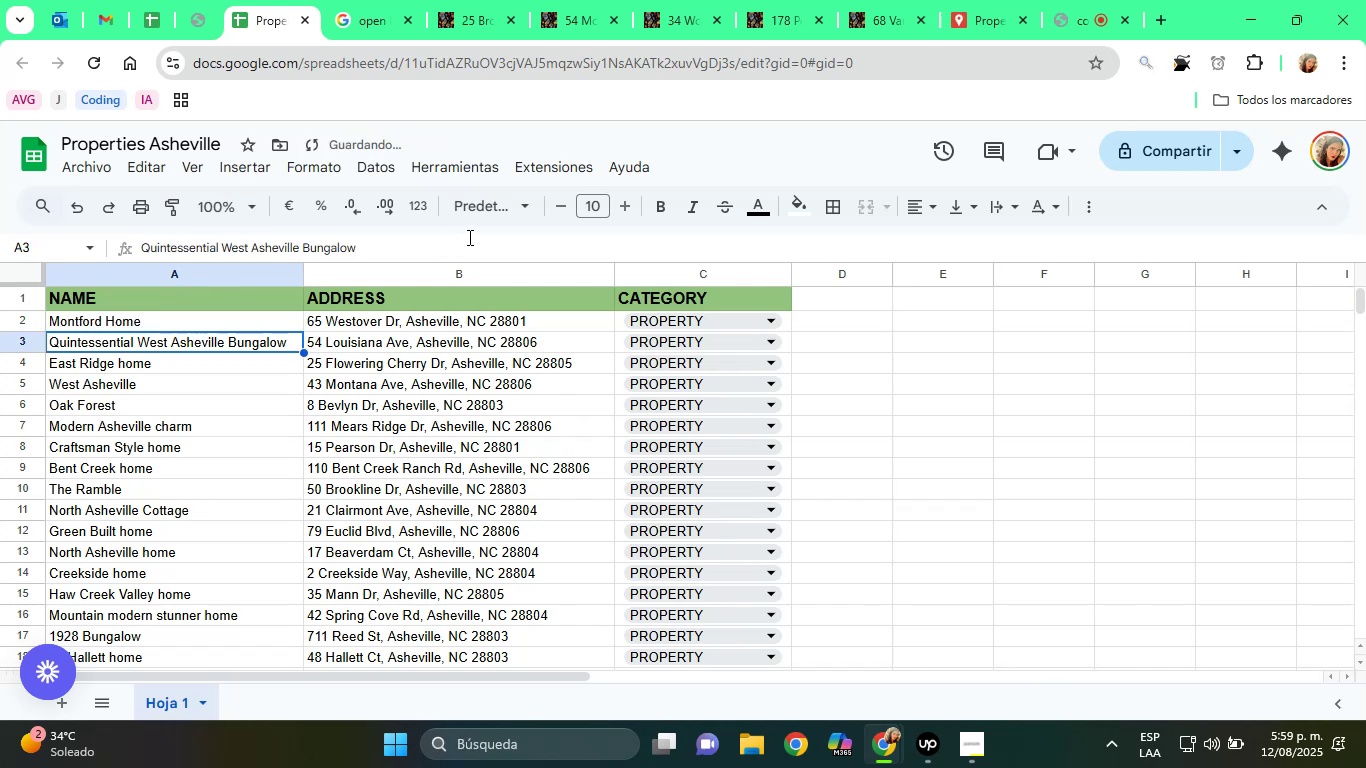 
key(ArrowDown)
 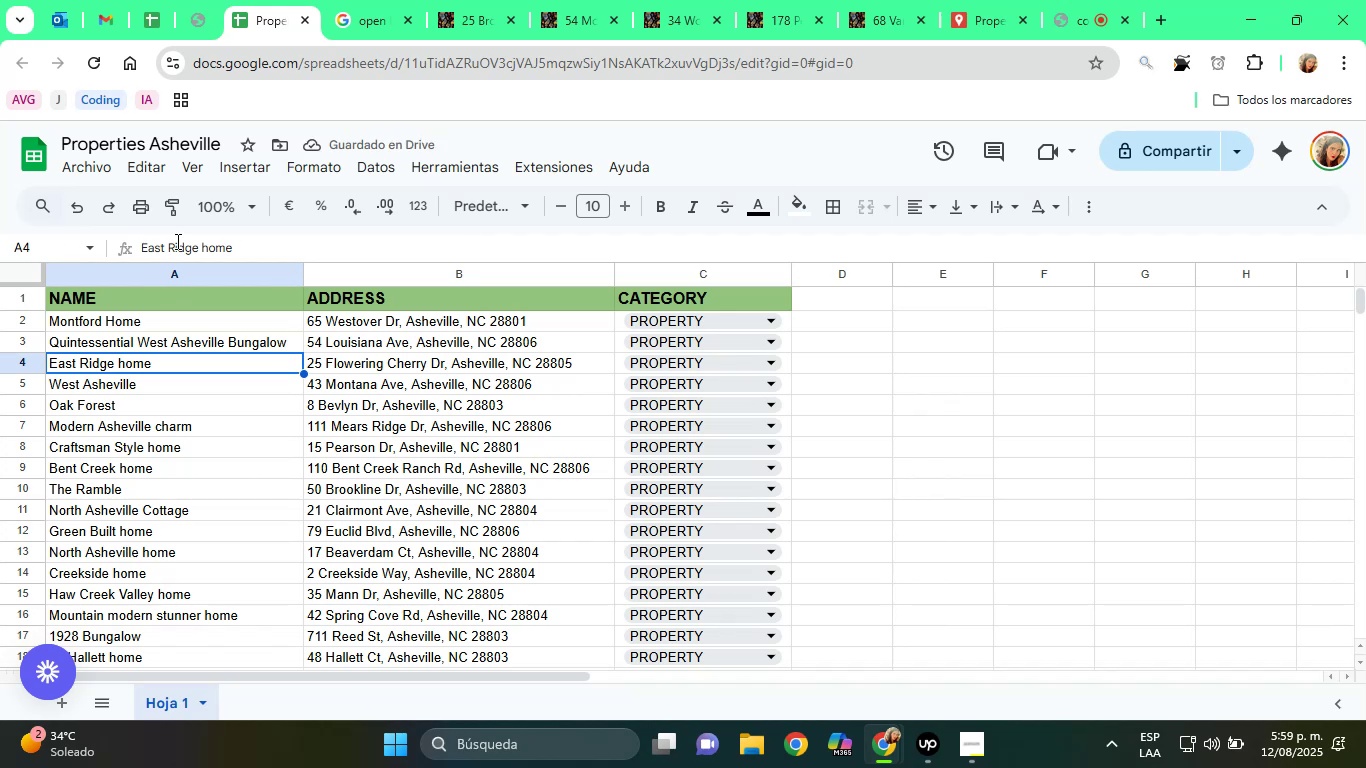 
left_click([207, 245])
 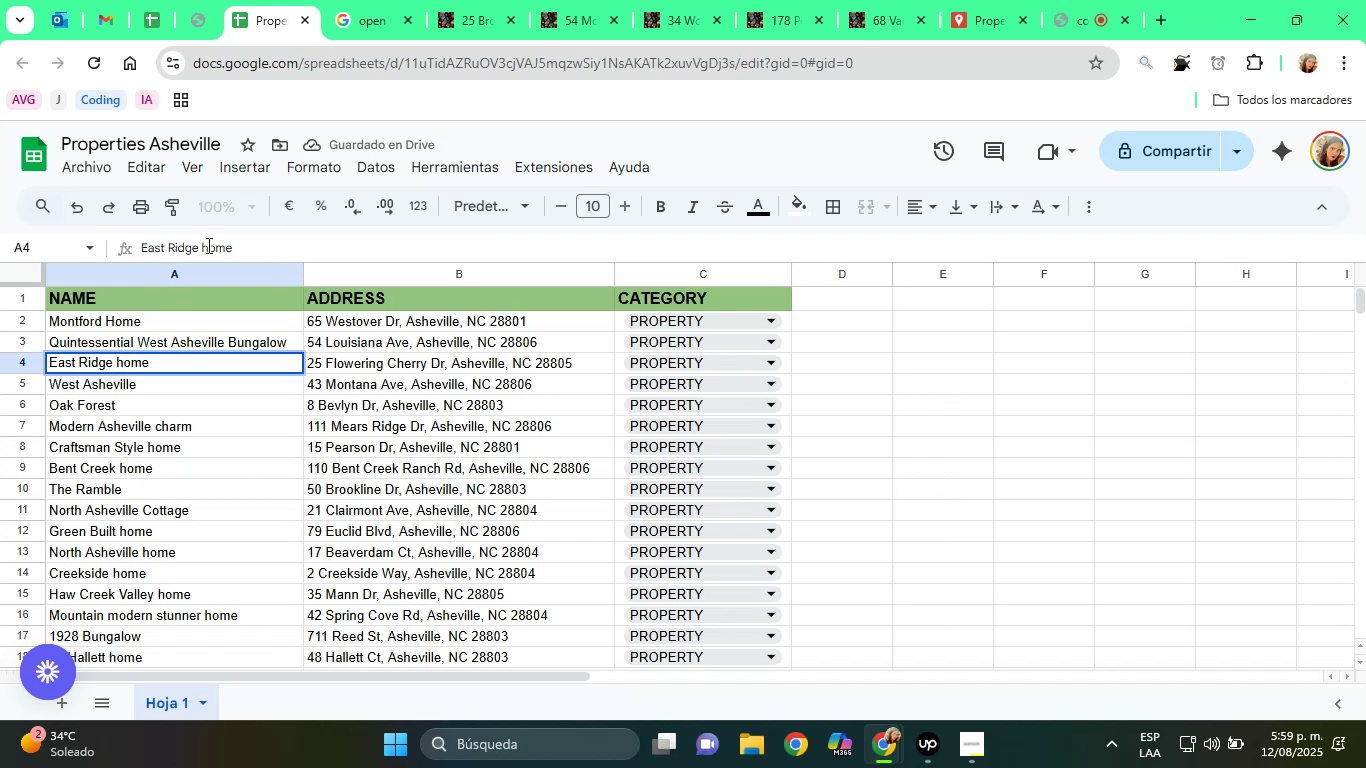 
key(Backspace)
 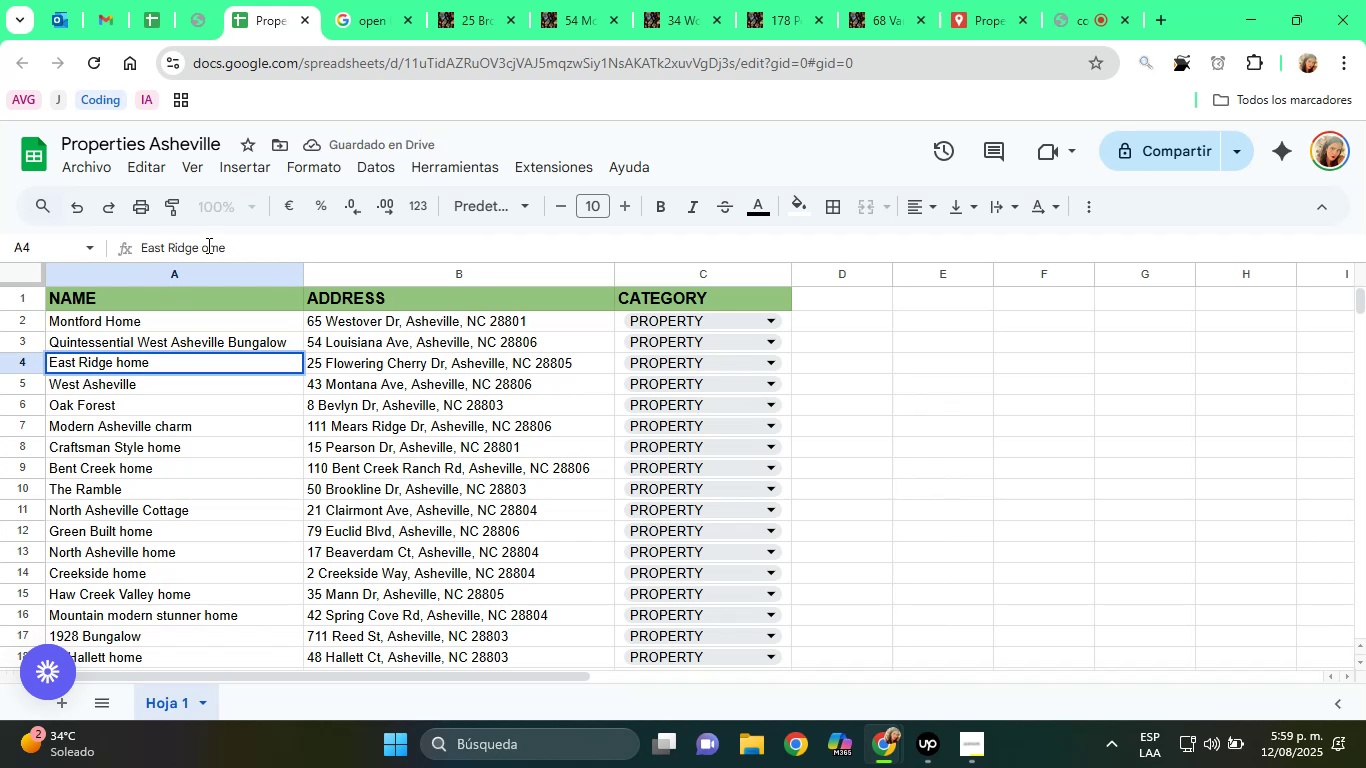 
key(Shift+ShiftRight)
 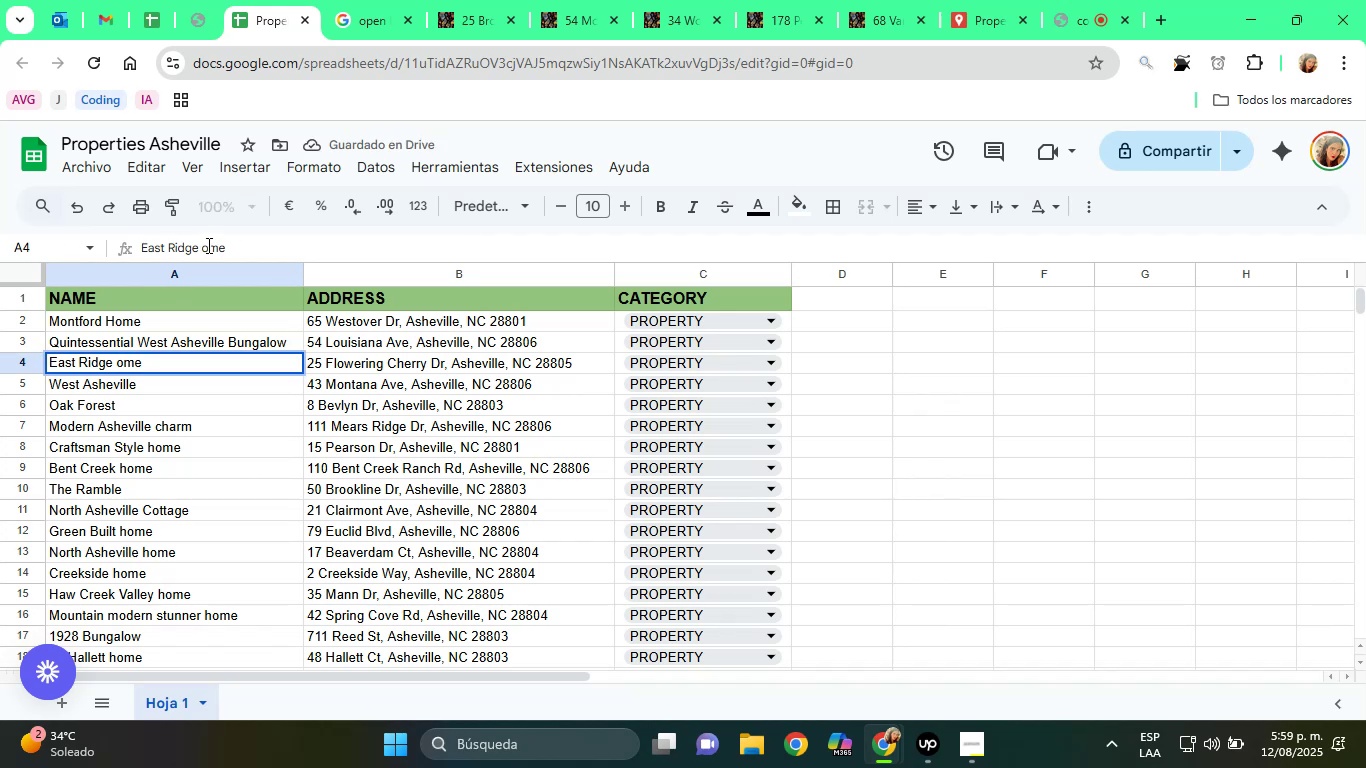 
key(Shift+H)
 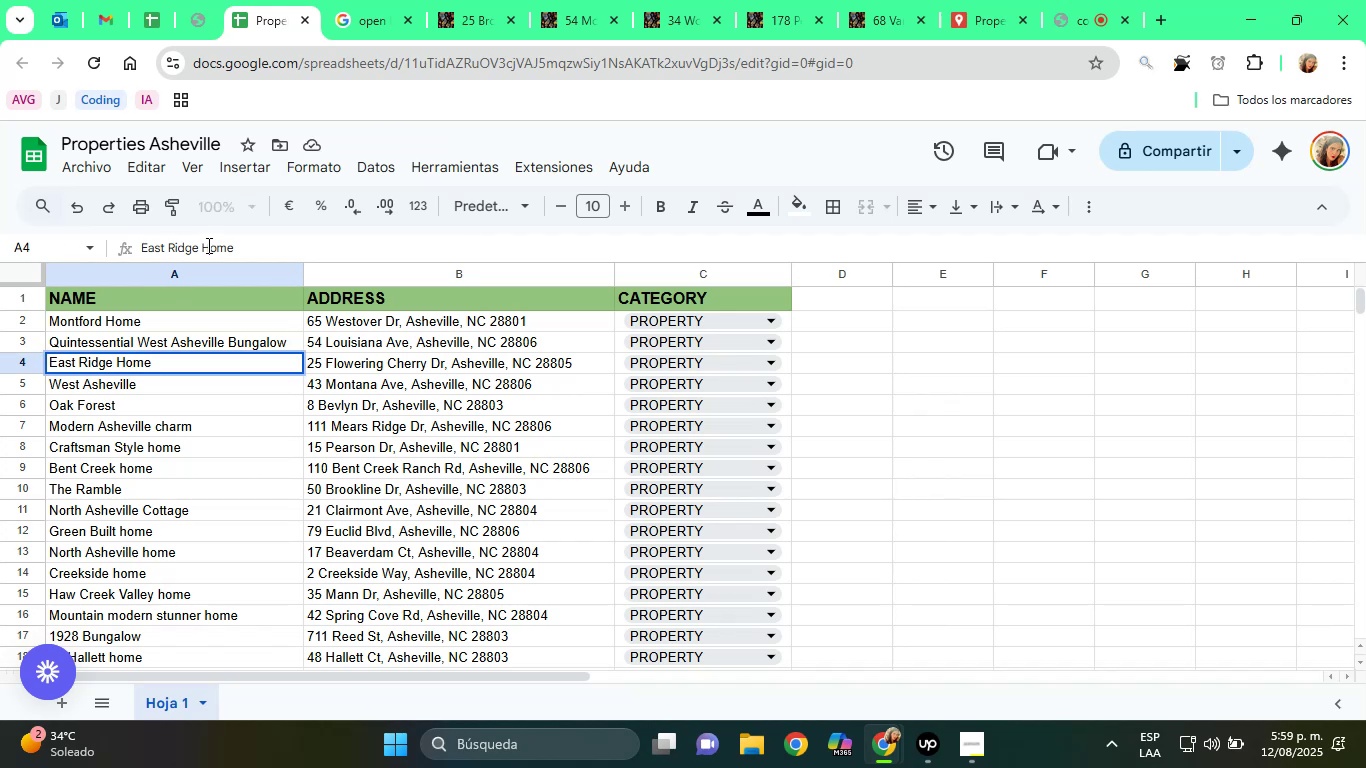 
key(ArrowDown)
 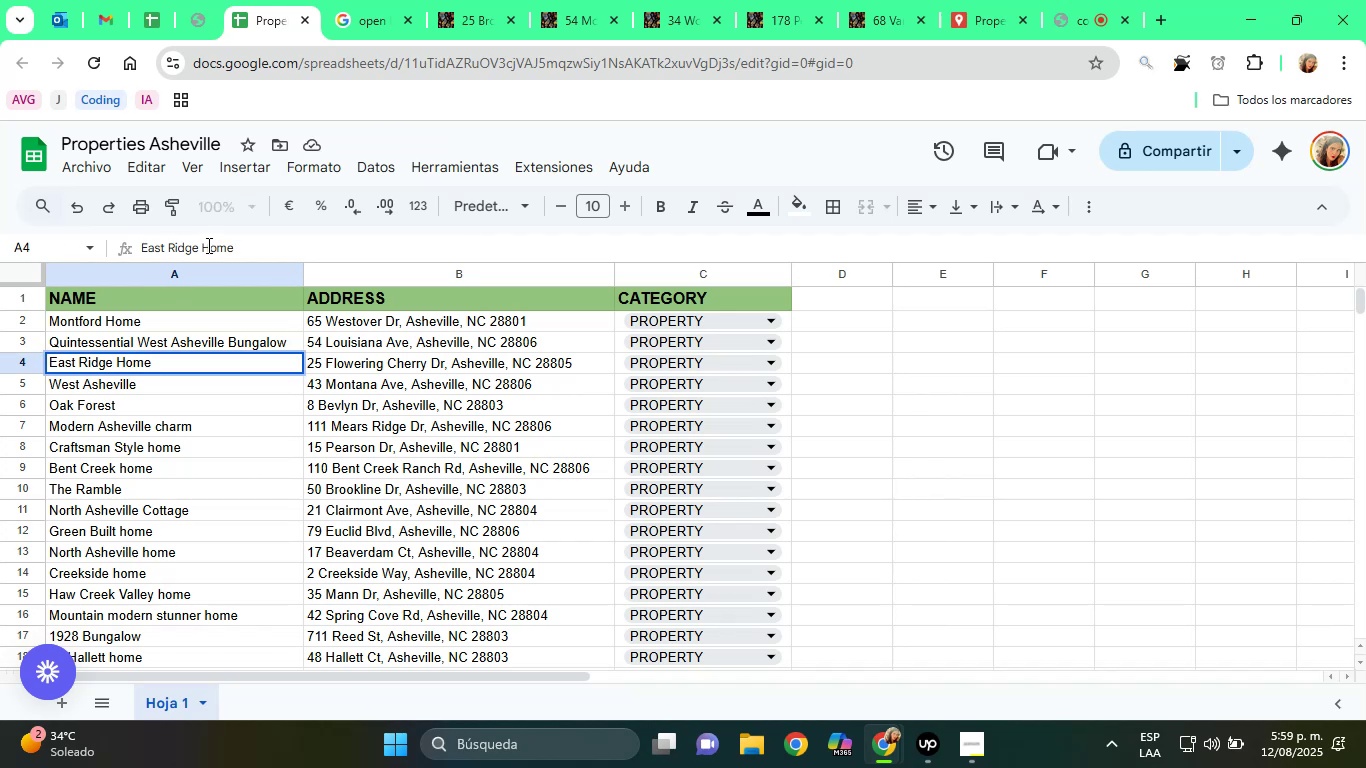 
key(Enter)
 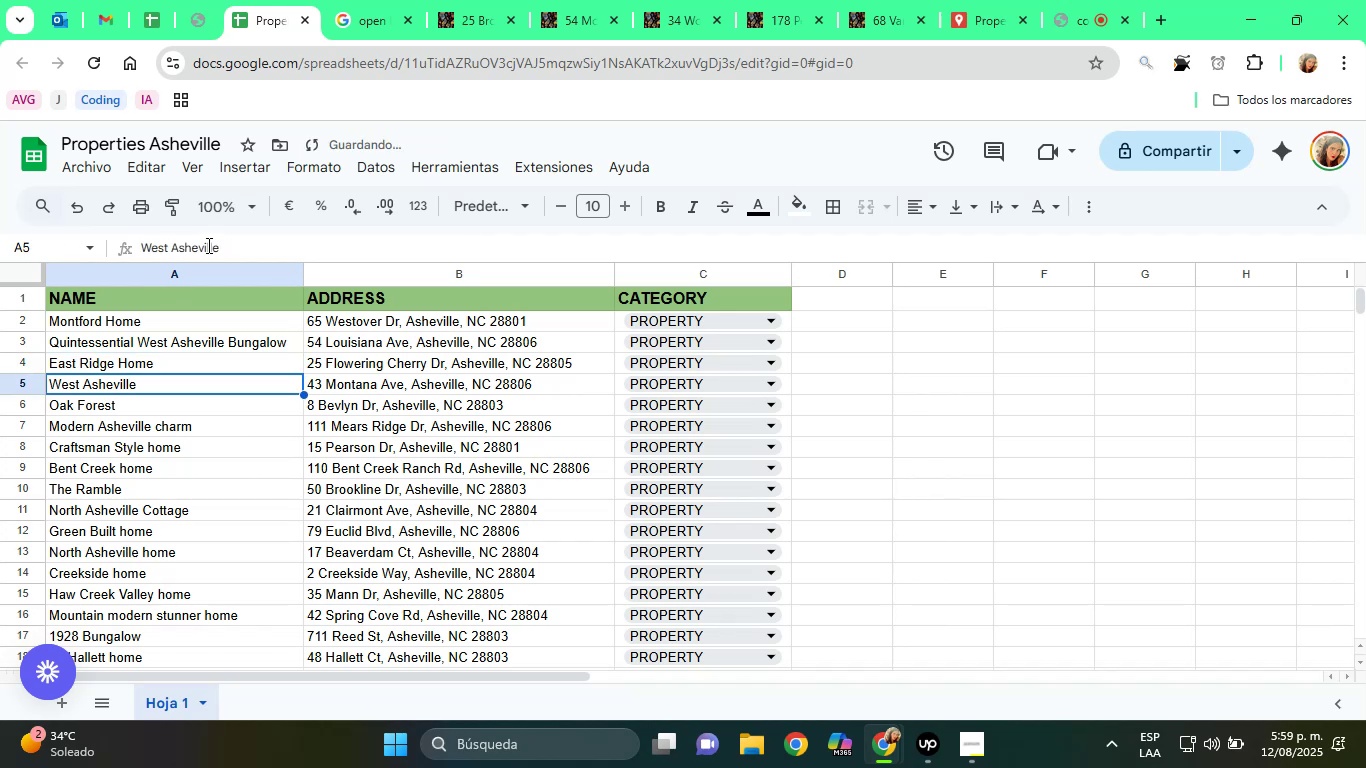 
left_click([249, 242])
 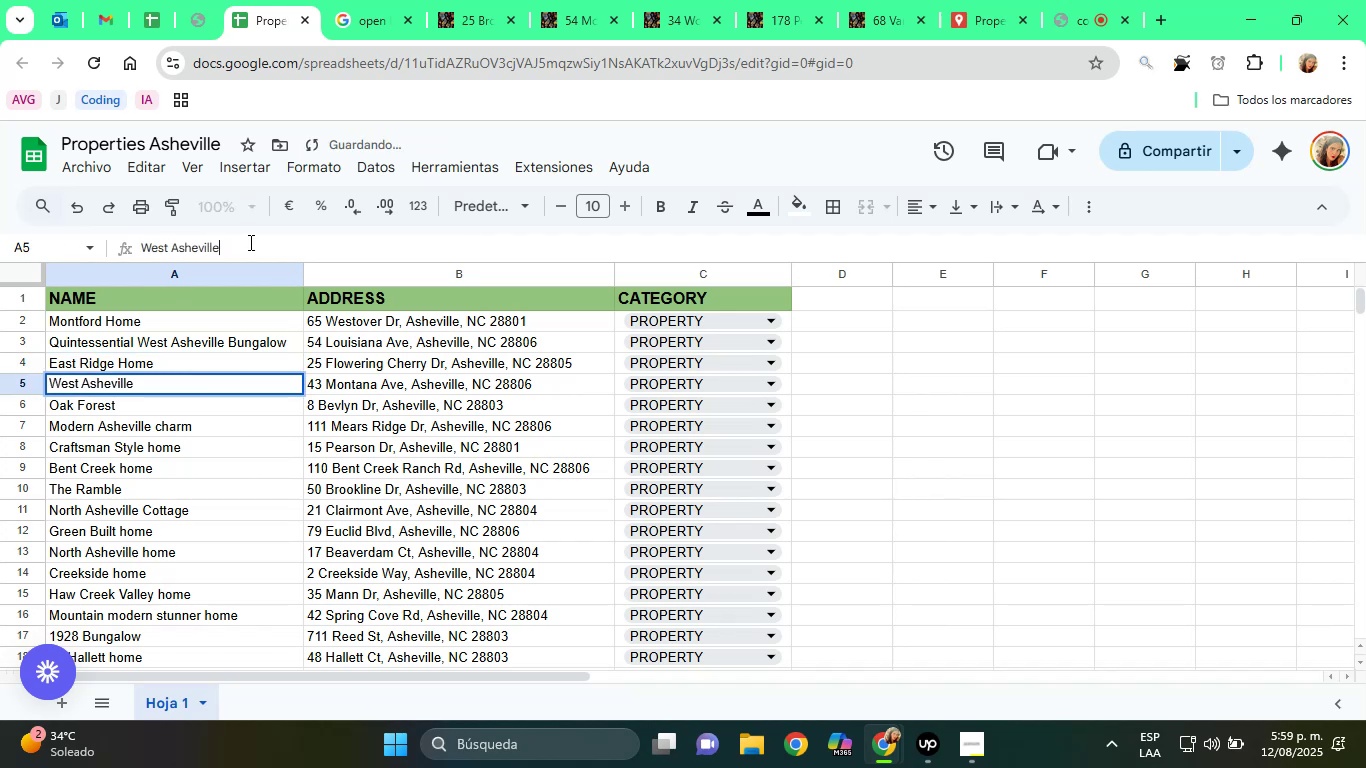 
type( Home)
 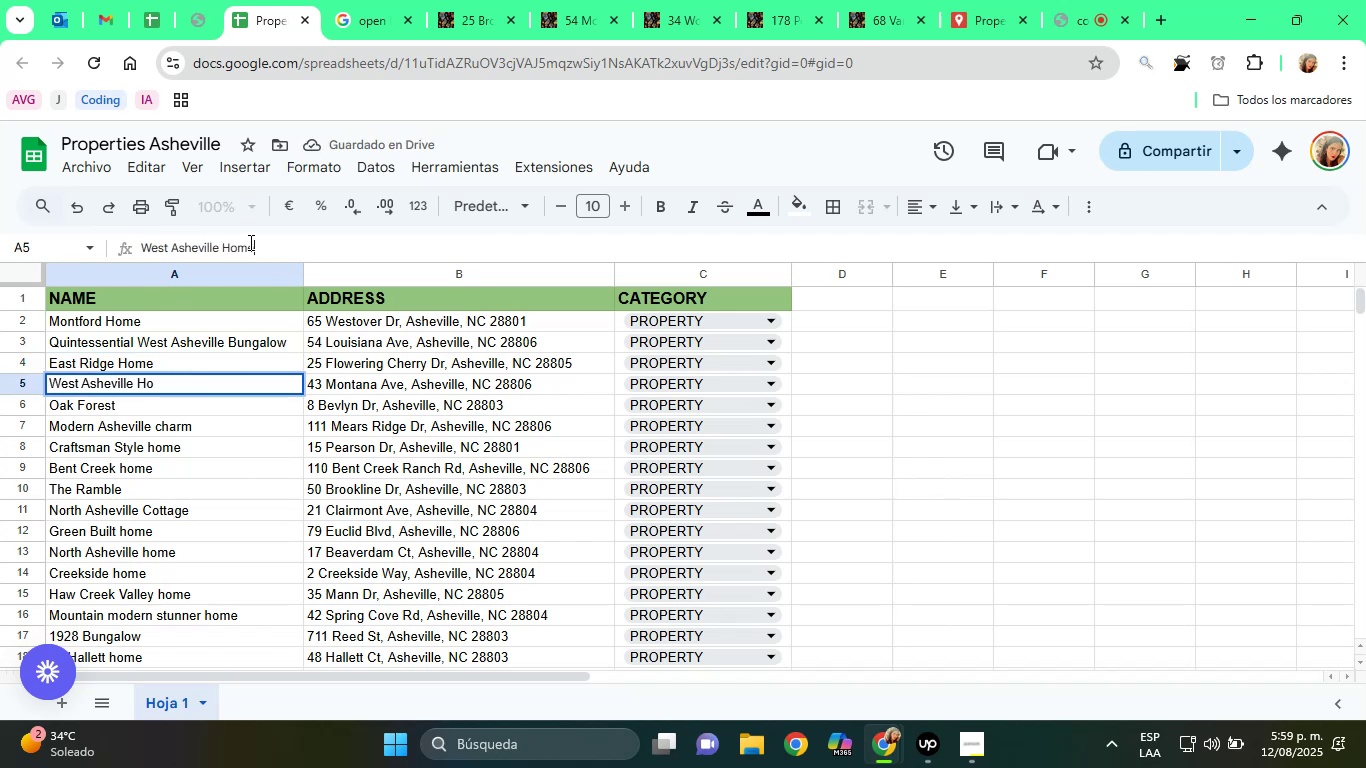 
key(Enter)
 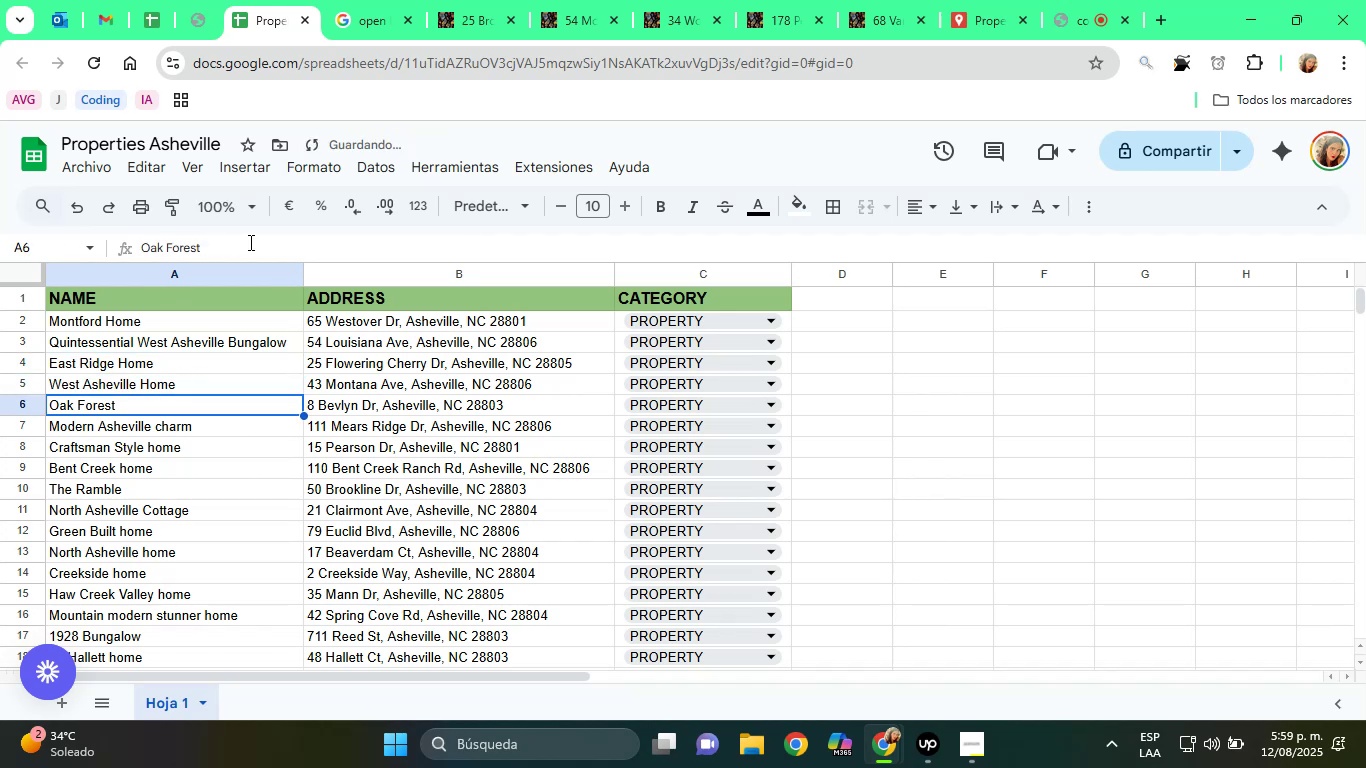 
left_click([249, 242])
 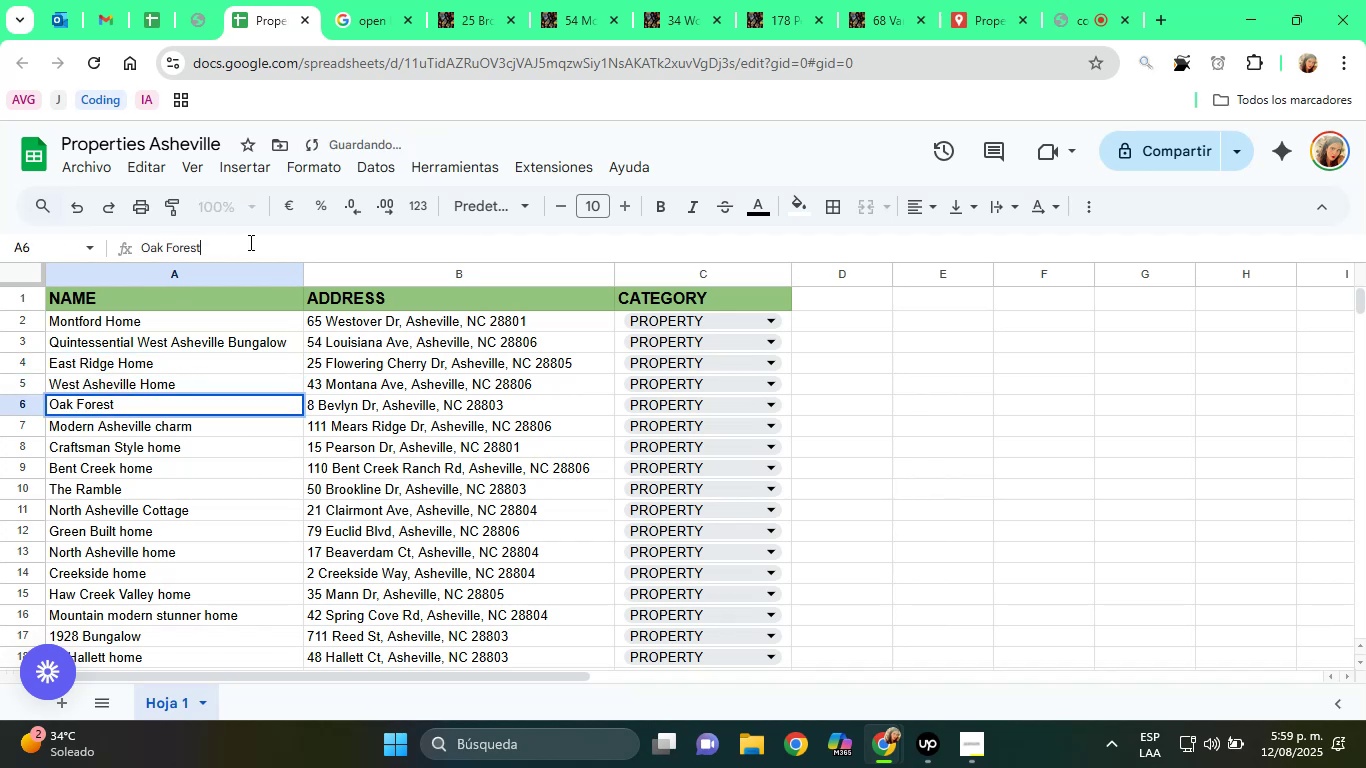 
type( Home)
 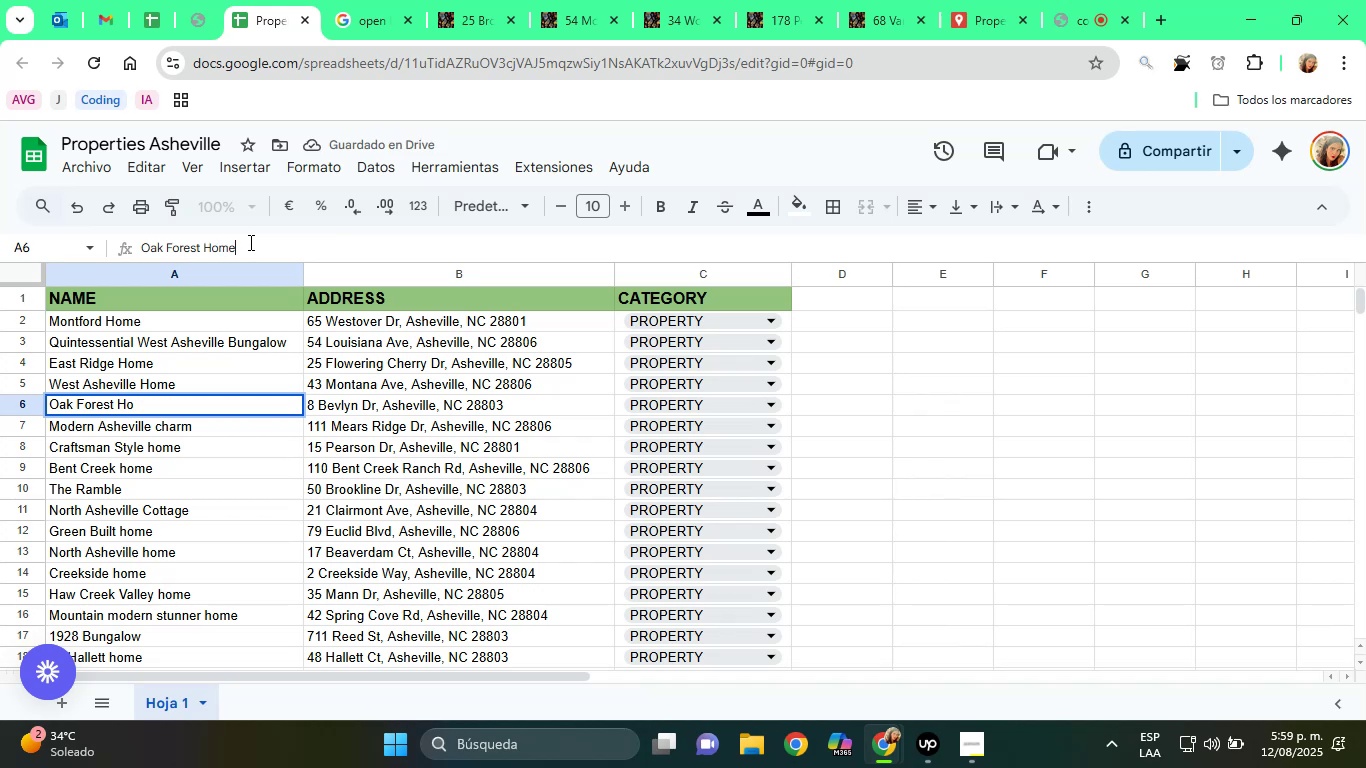 
key(Enter)
 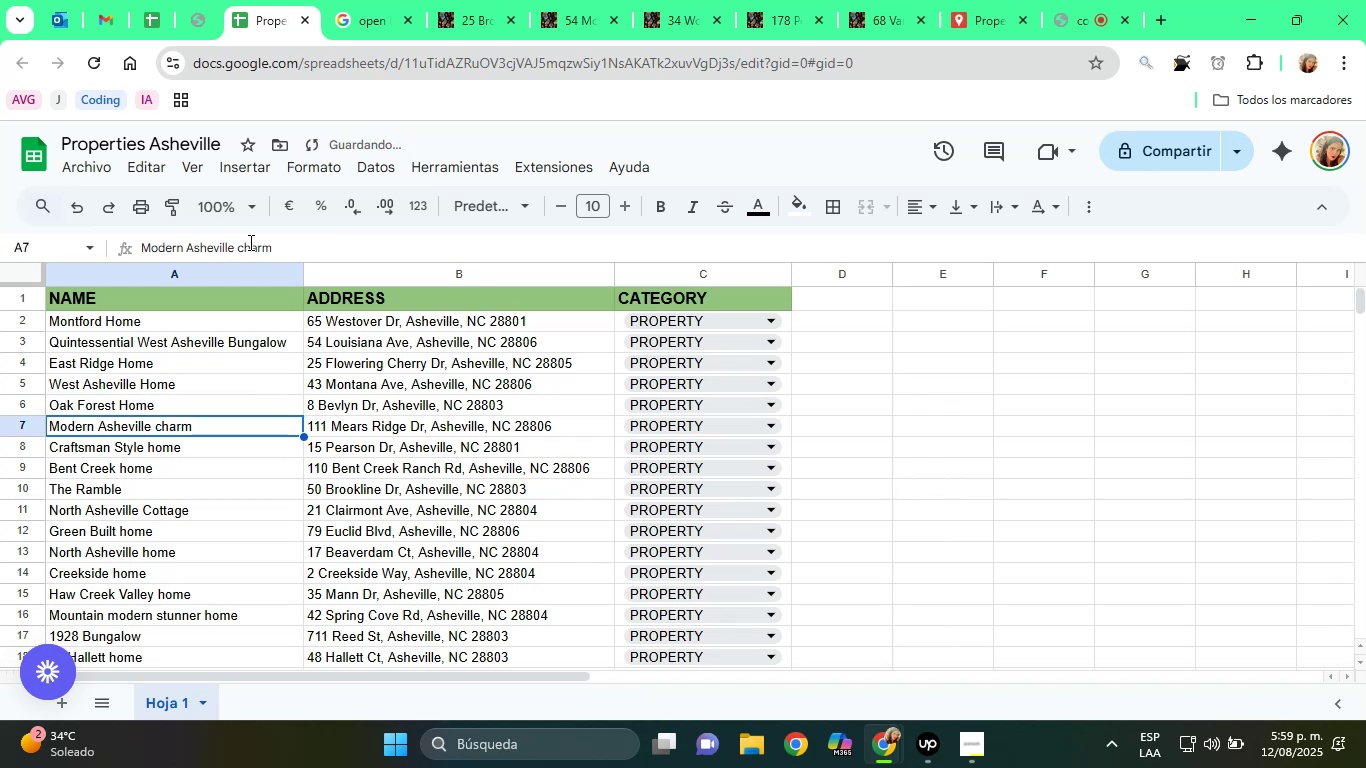 
left_click([329, 251])
 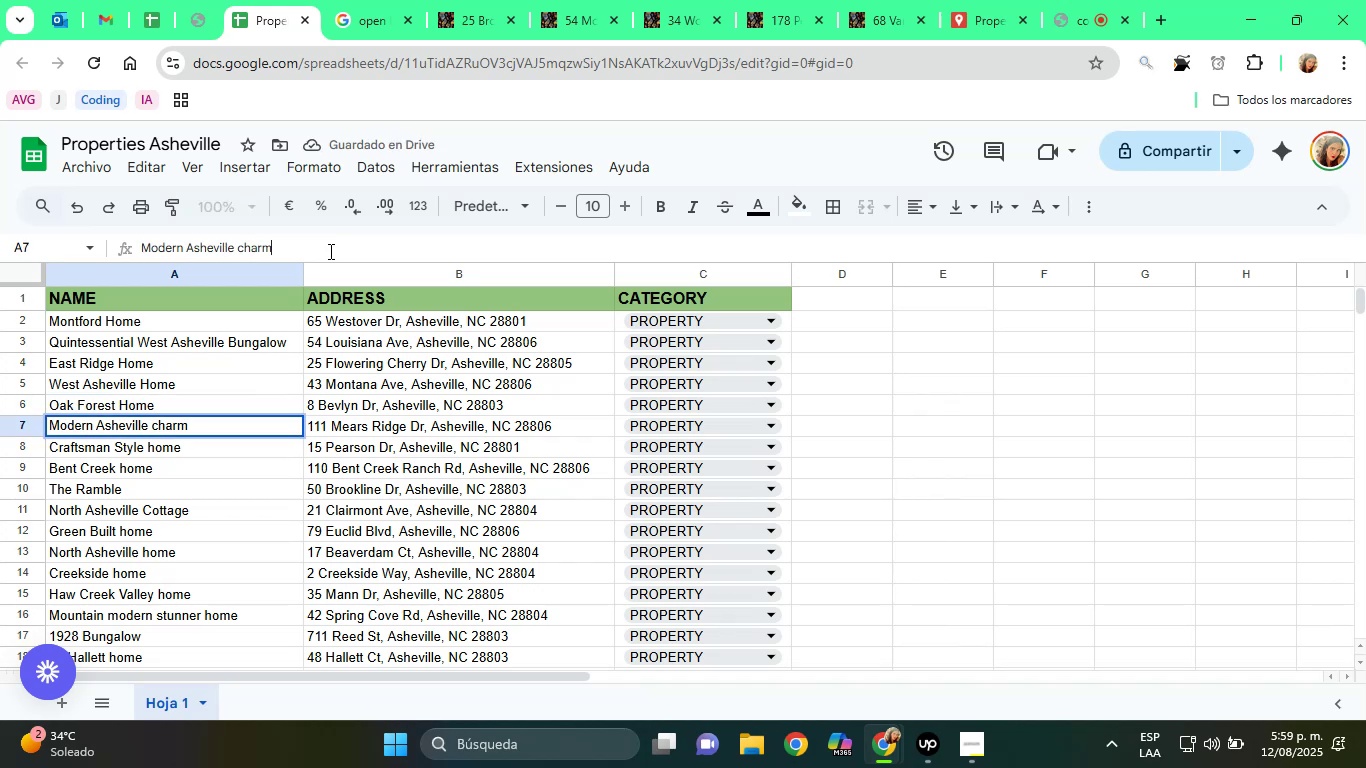 
key(Backspace)
key(Backspace)
key(Backspace)
key(Backspace)
key(Backspace)
type(Home)
 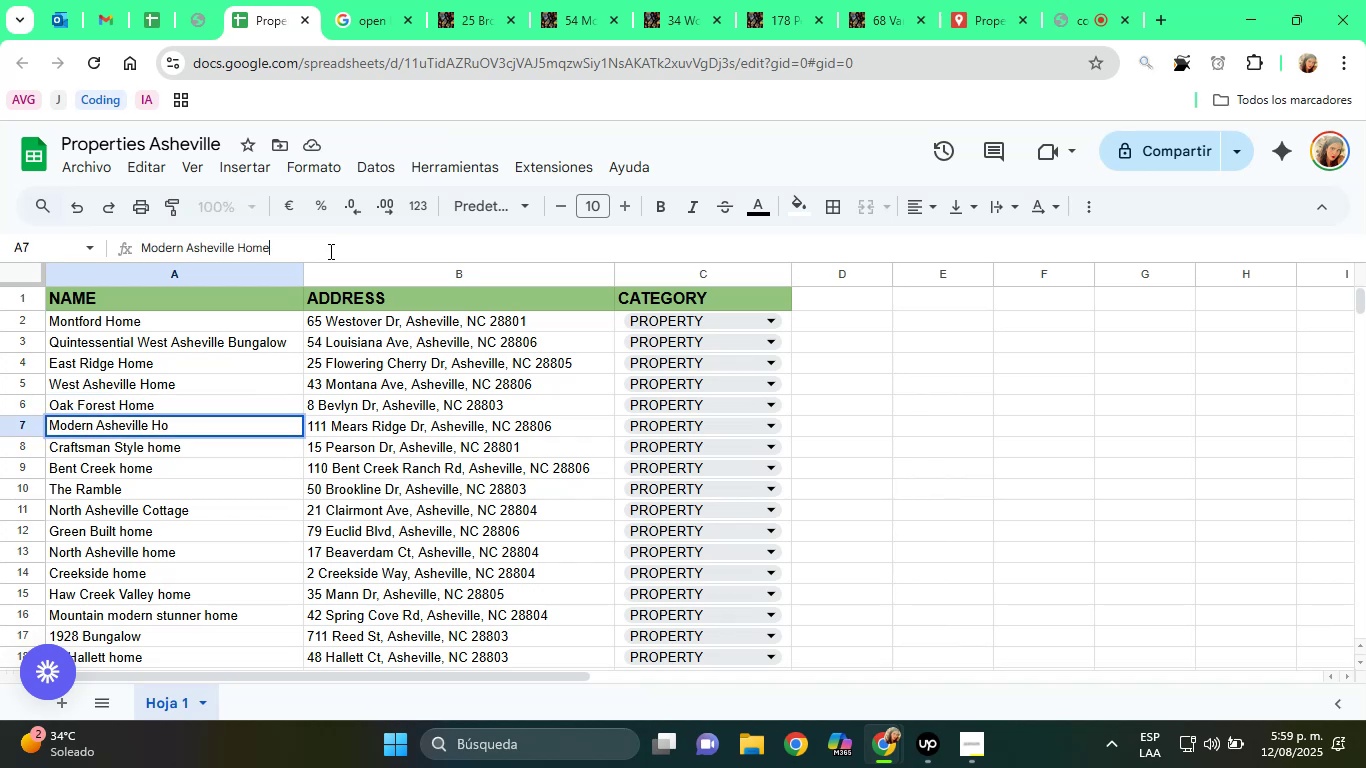 
key(Enter)
 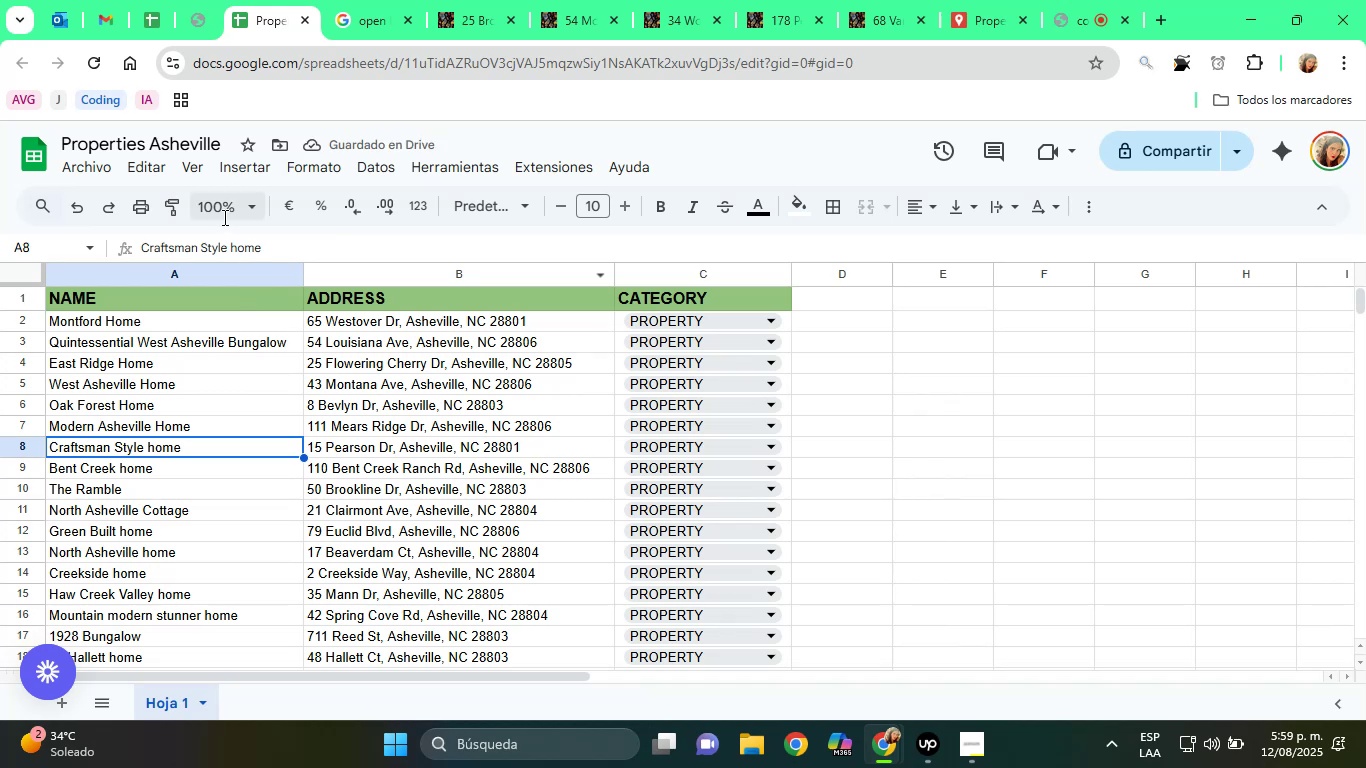 
left_click([233, 245])
 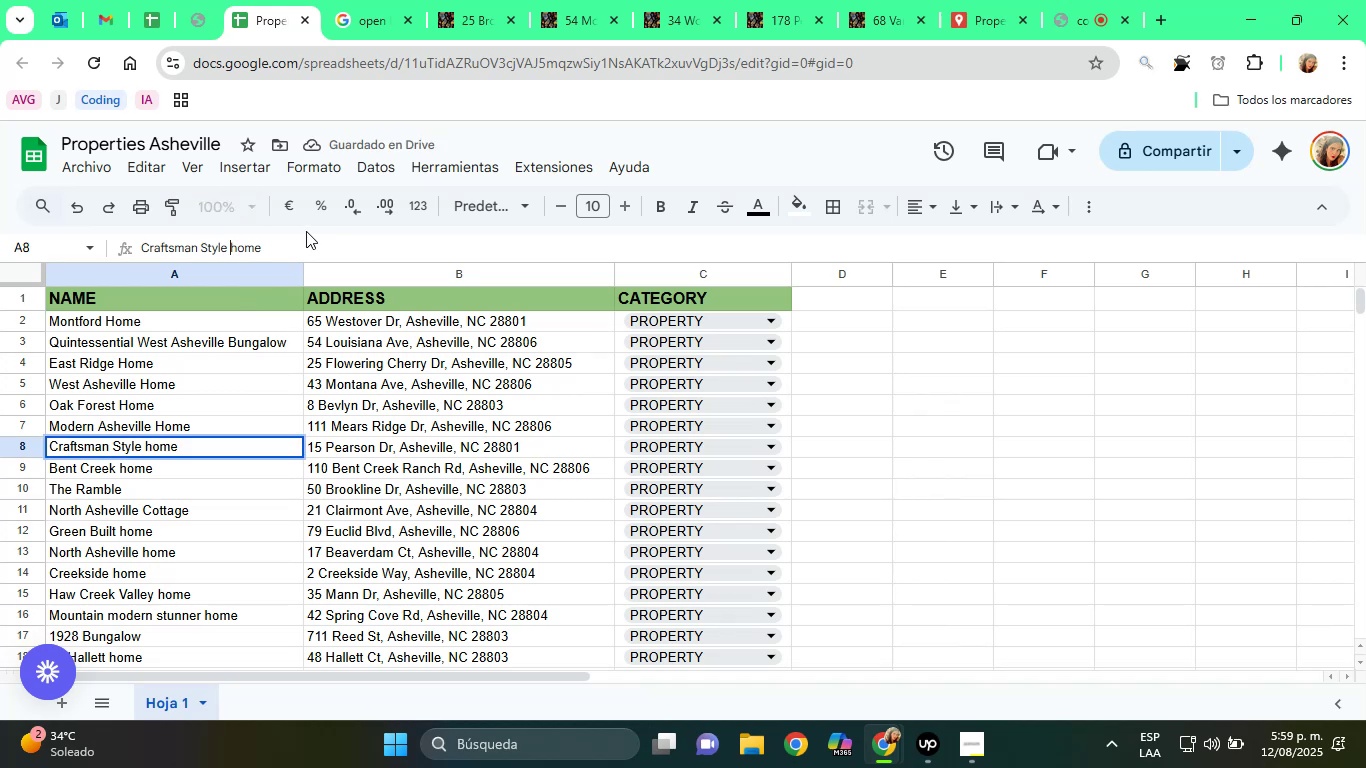 
key(Delete)
 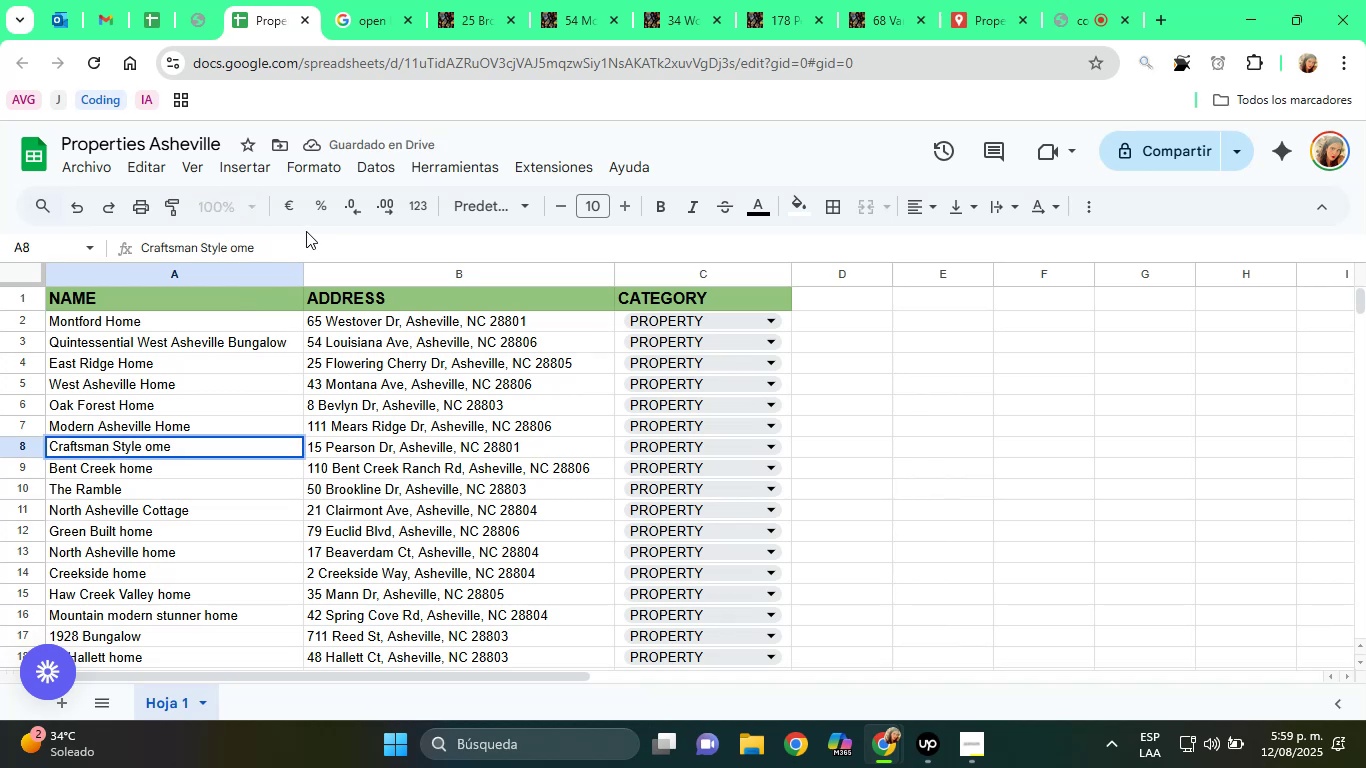 
key(Shift+ShiftRight)
 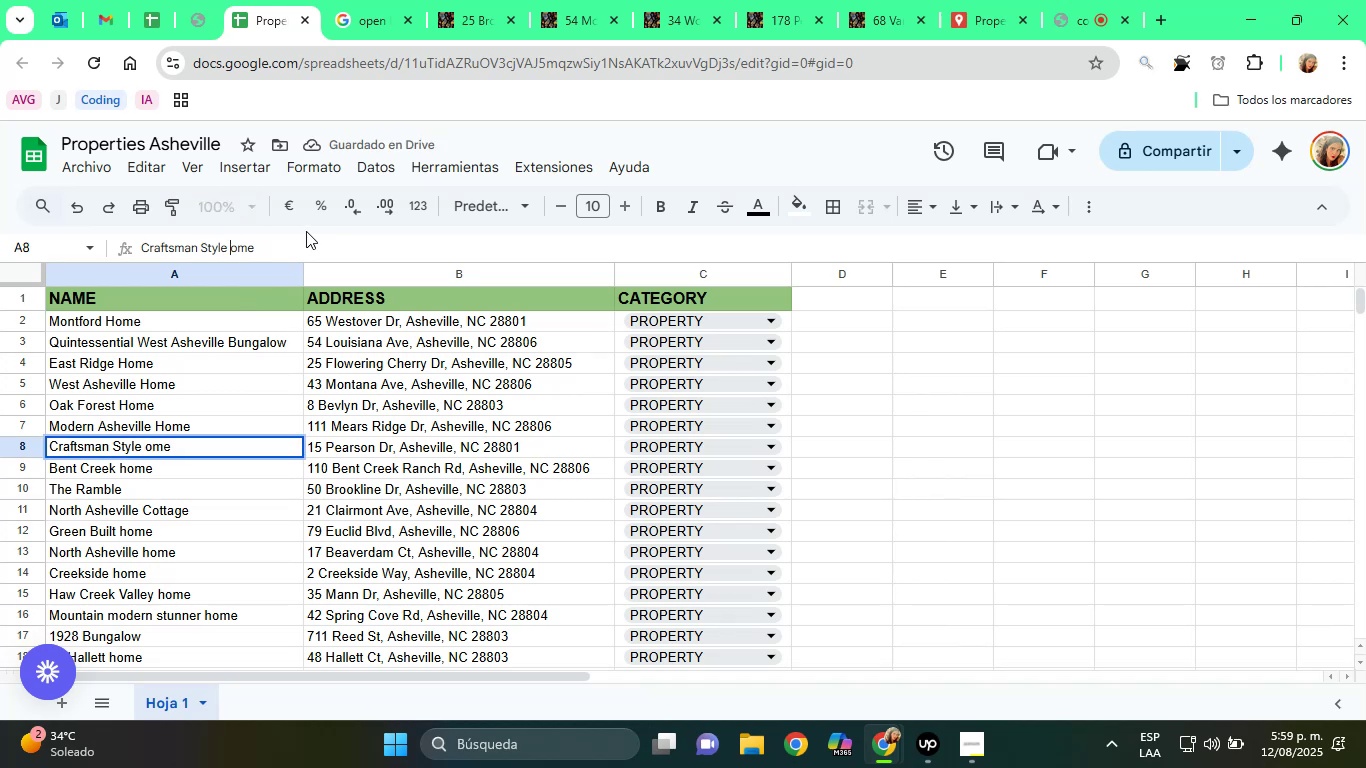 
key(Shift+H)
 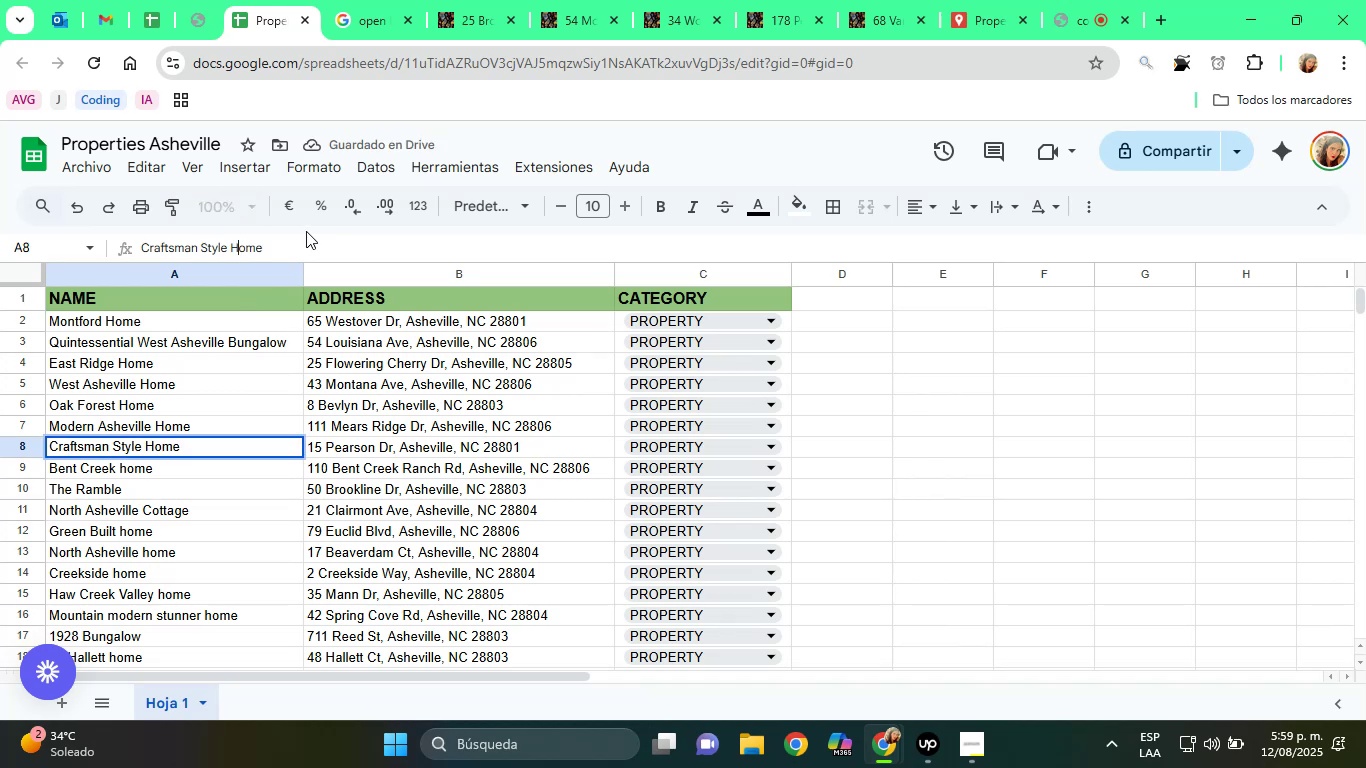 
key(Enter)
 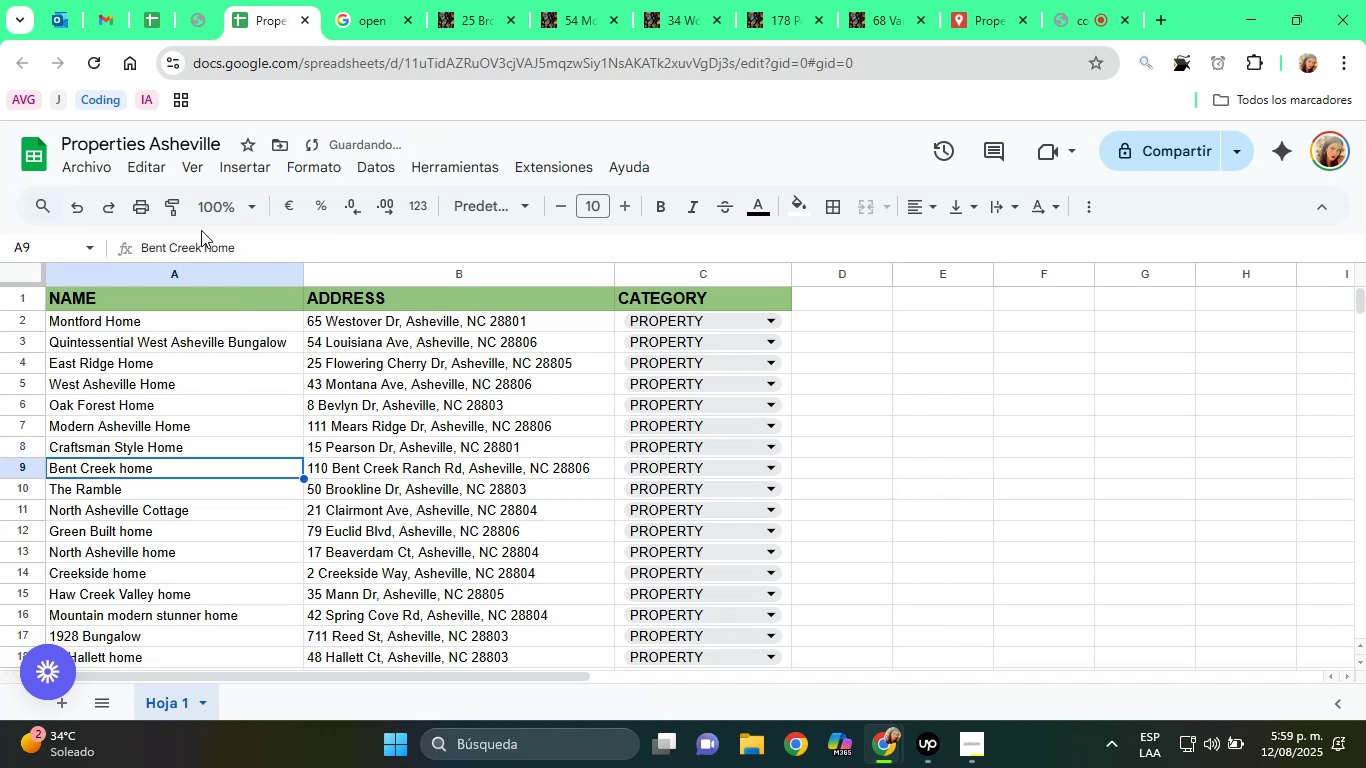 
left_click([198, 245])
 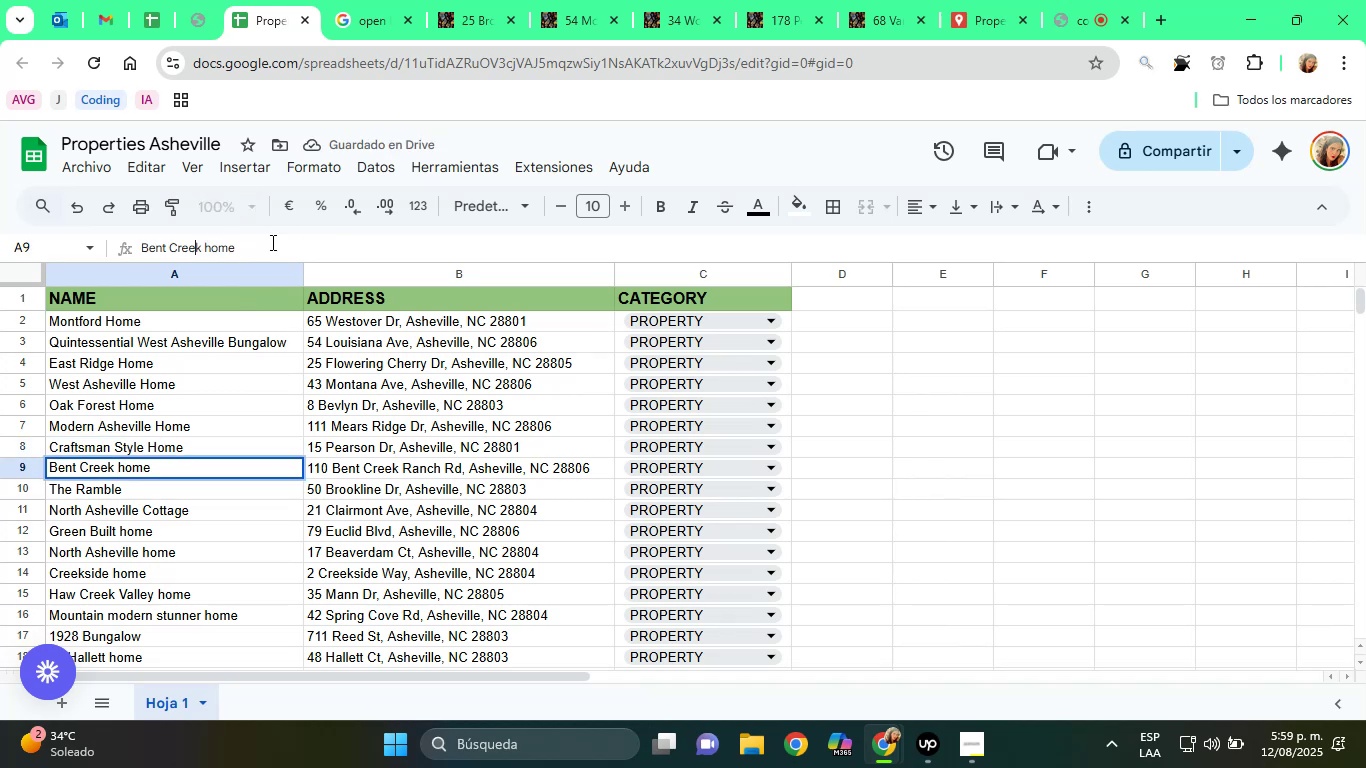 
key(ArrowRight)
 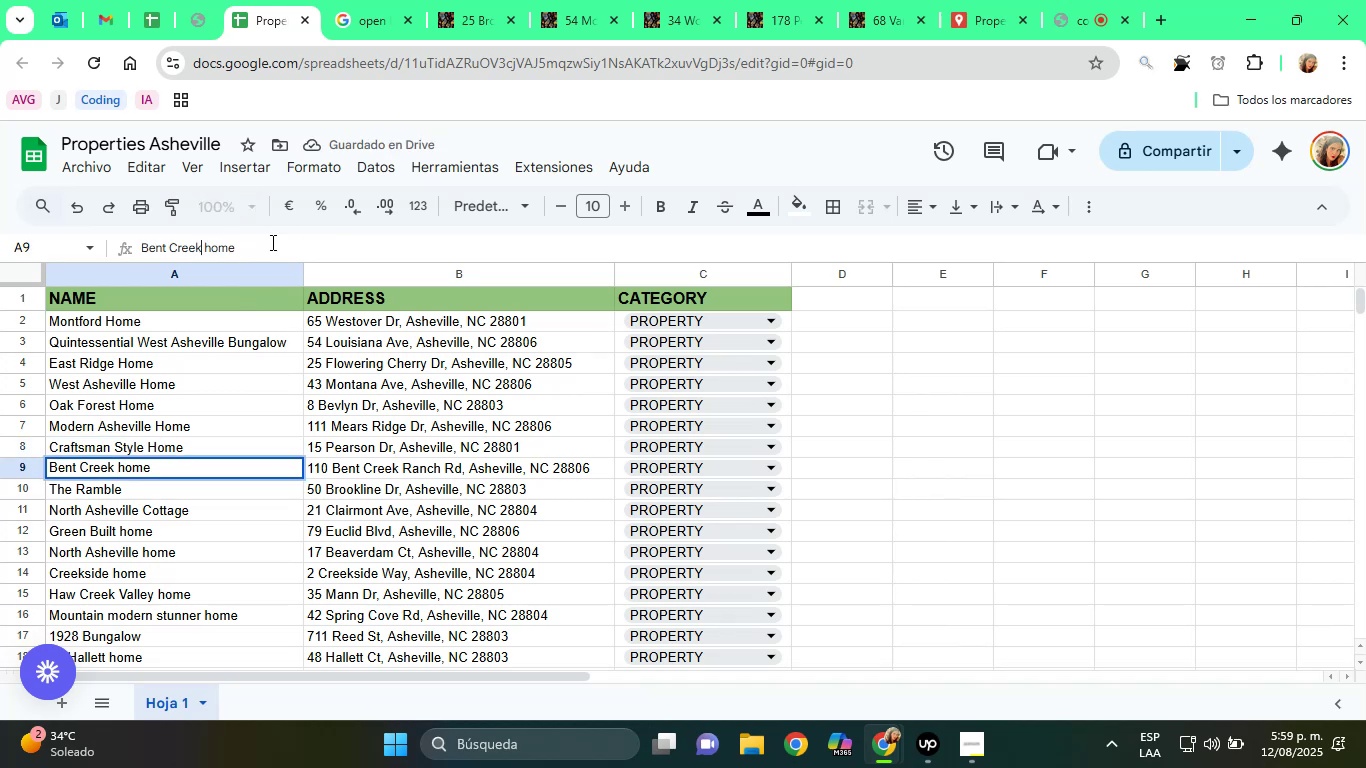 
key(ArrowRight)
 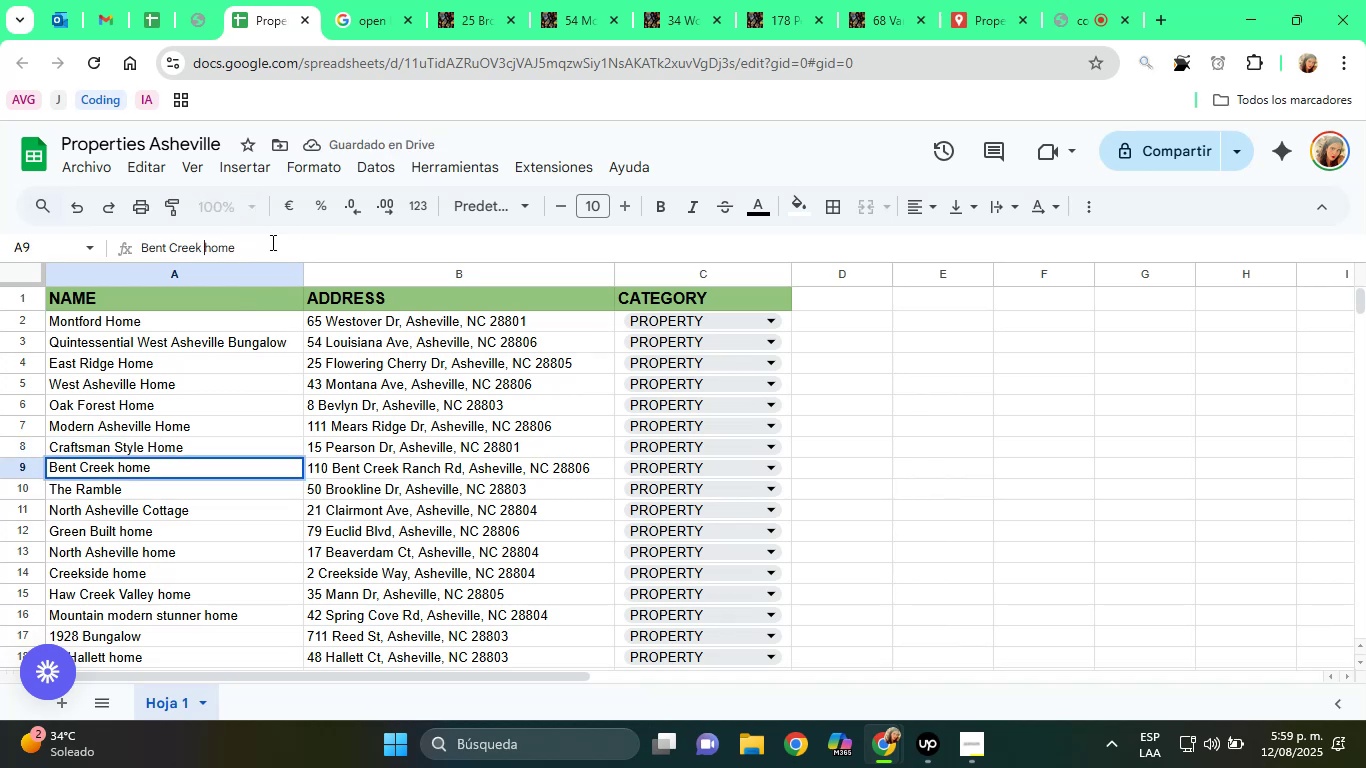 
key(ArrowRight)
 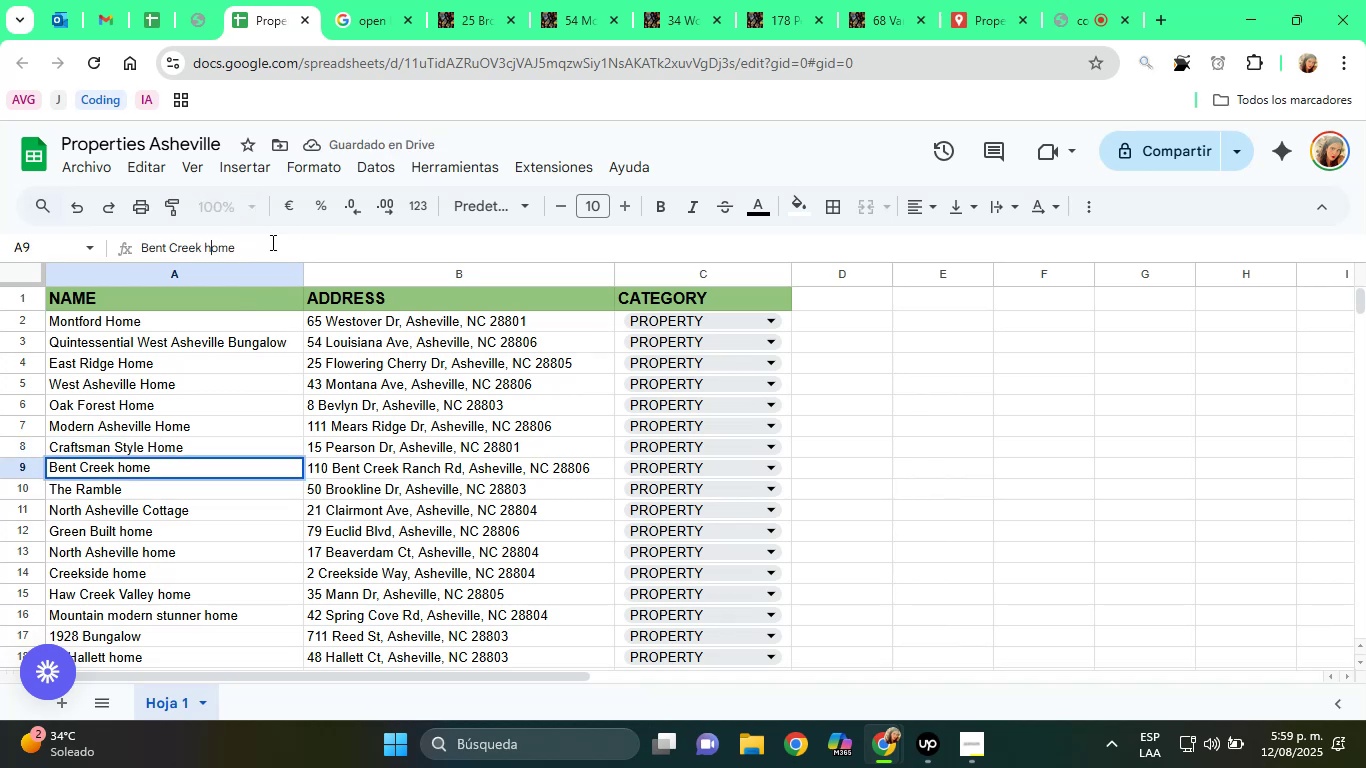 
key(Backspace)
 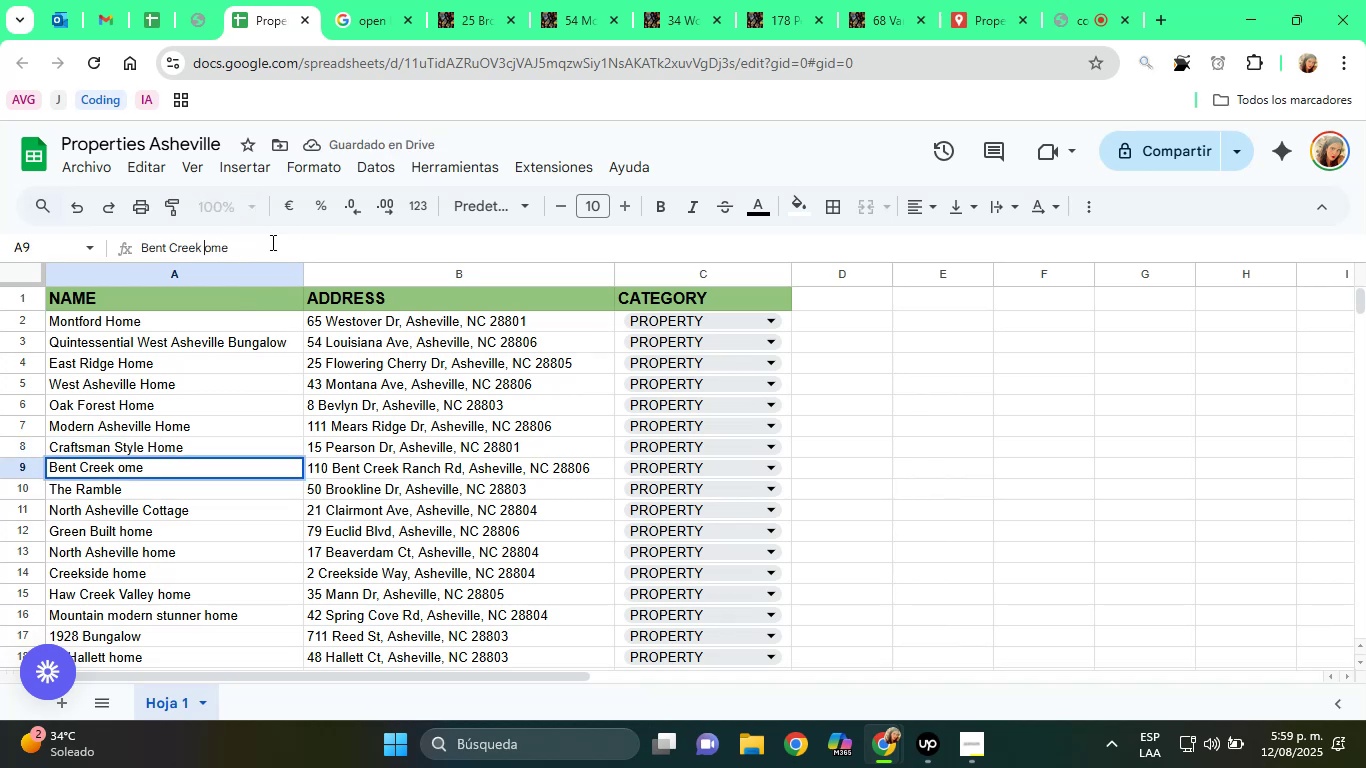 
key(Shift+ShiftRight)
 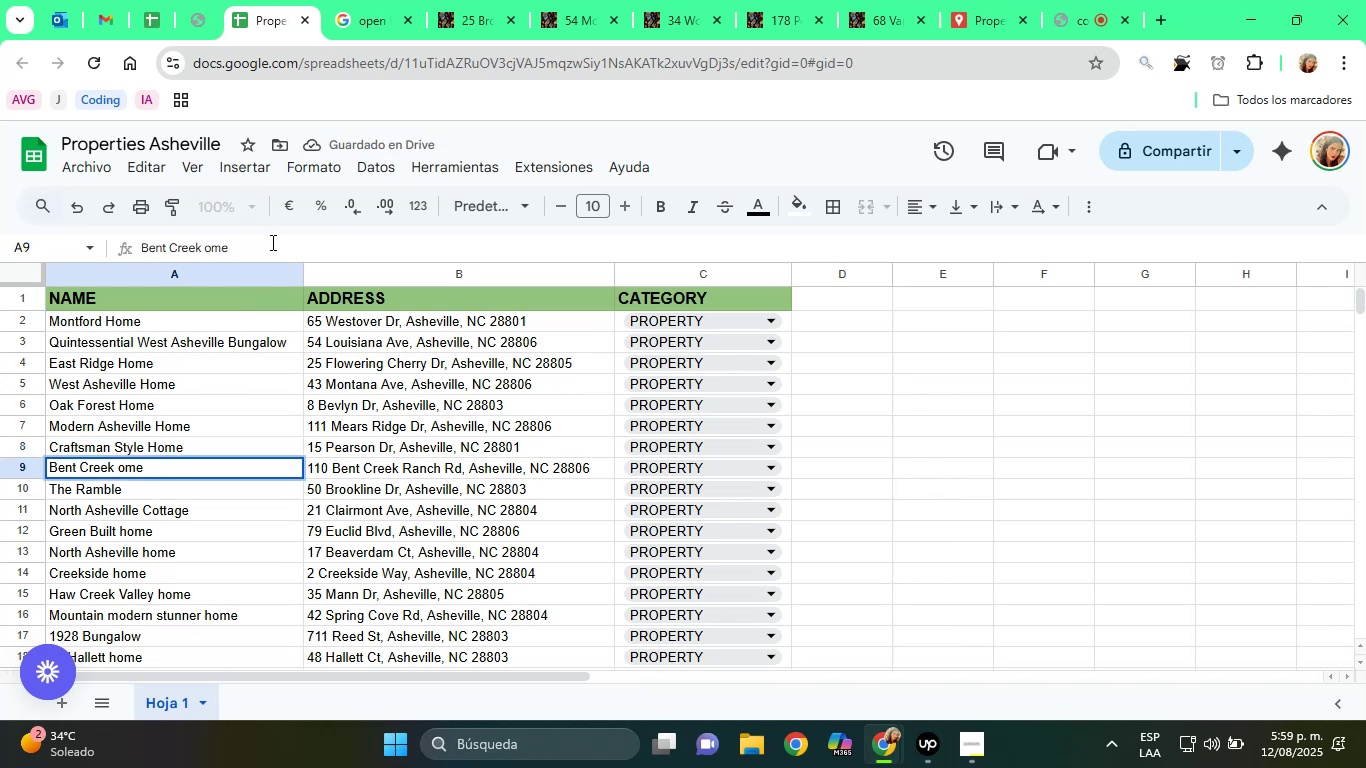 
key(Shift+H)
 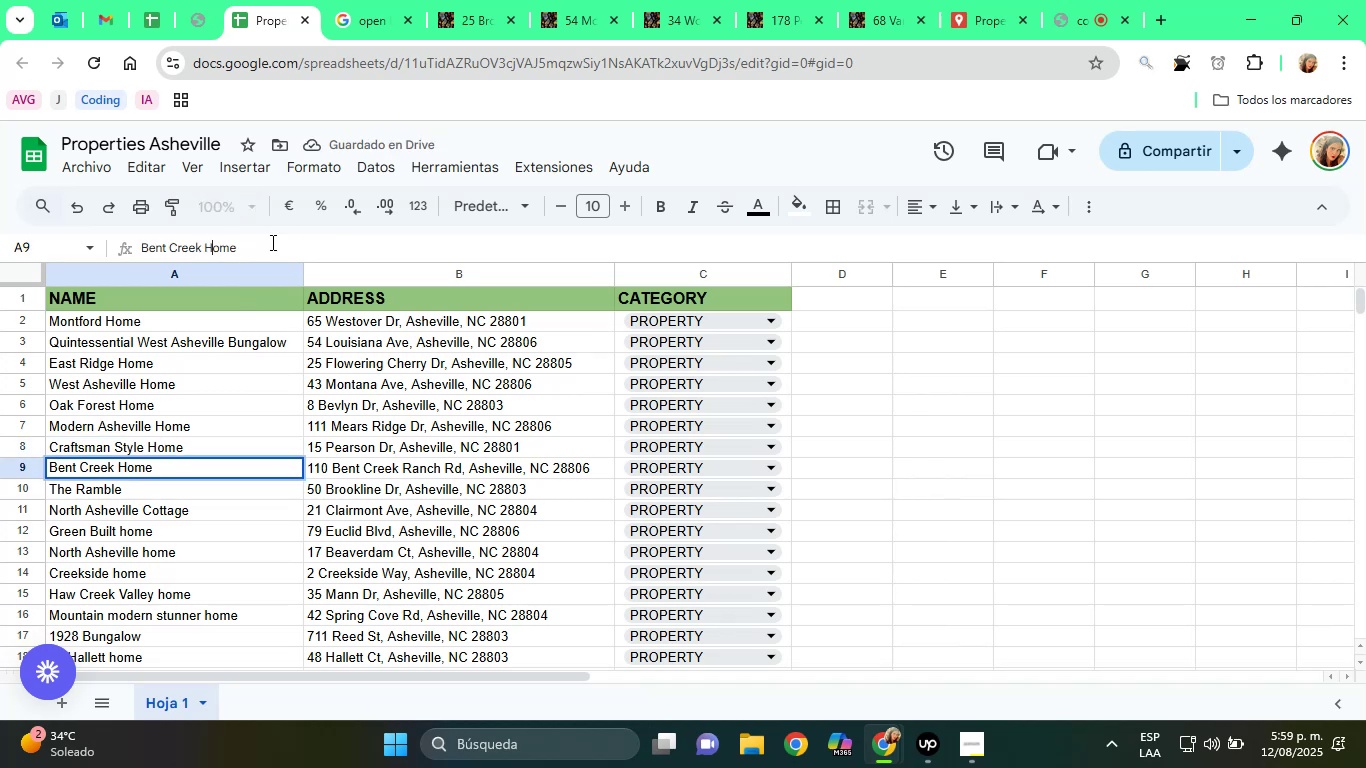 
key(Enter)
 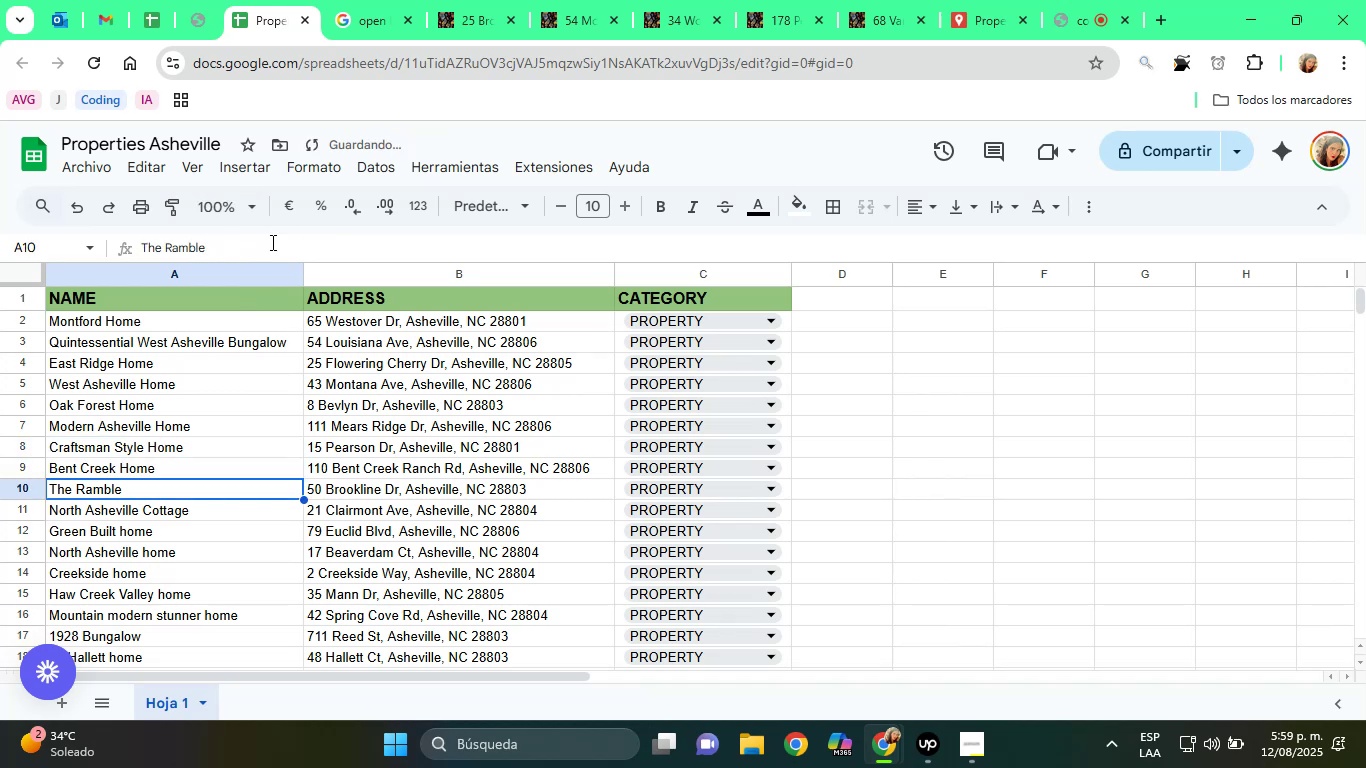 
left_click([271, 242])
 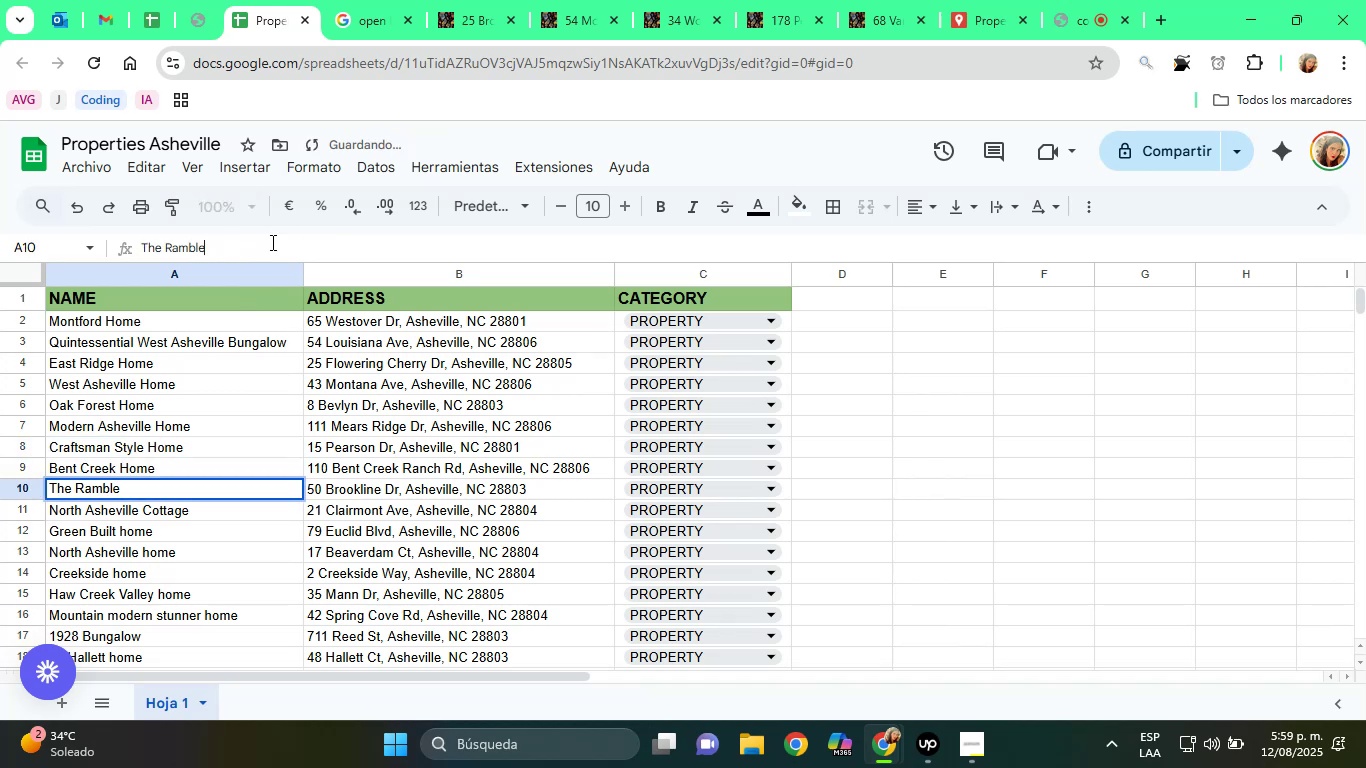 
type( Home)
 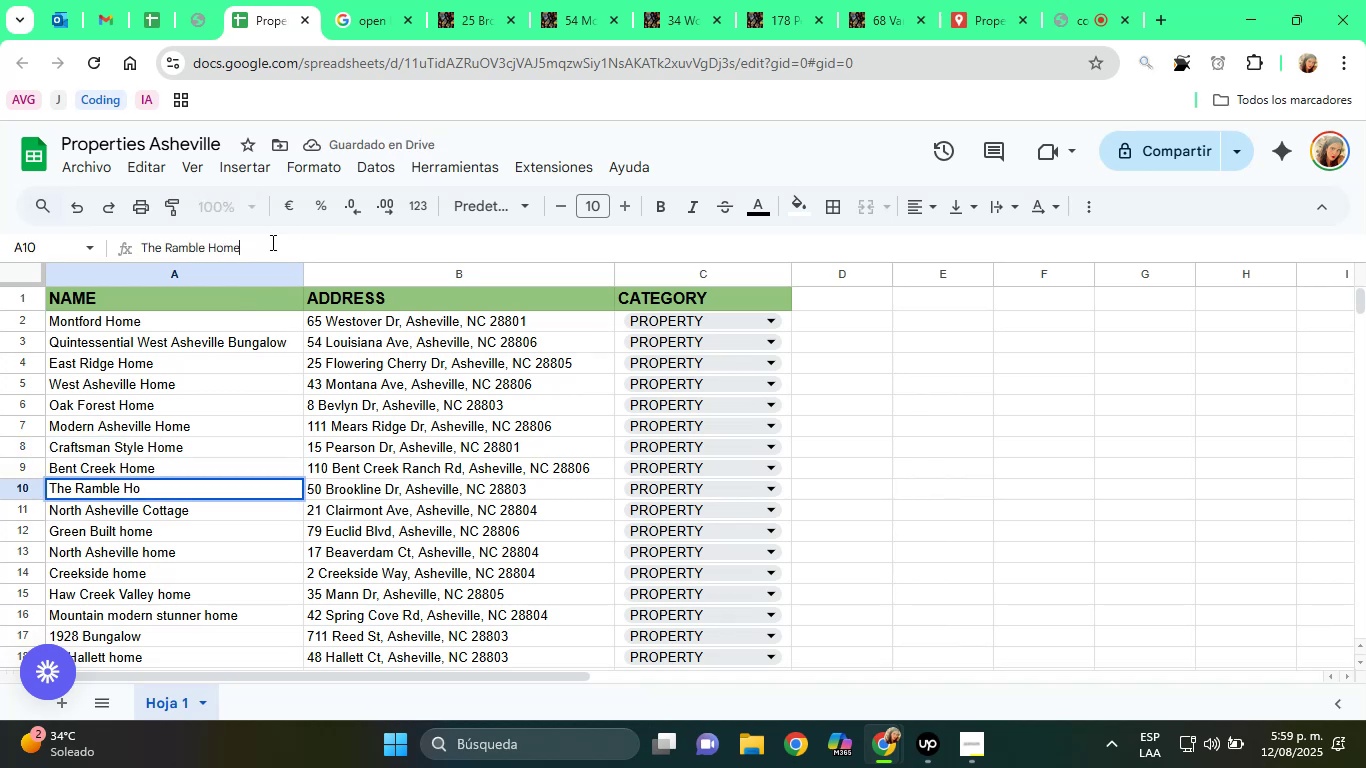 
key(Enter)
 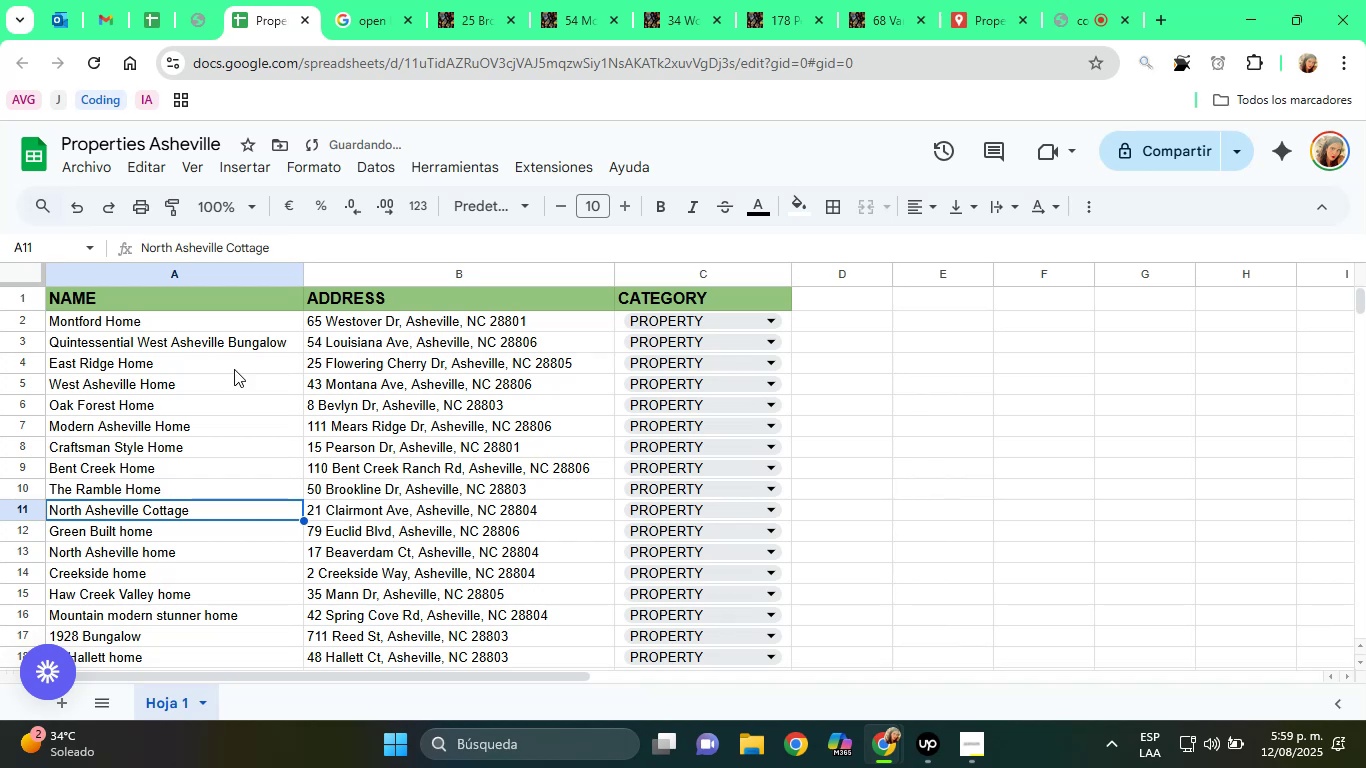 
scroll: coordinate [203, 482], scroll_direction: down, amount: 1.0
 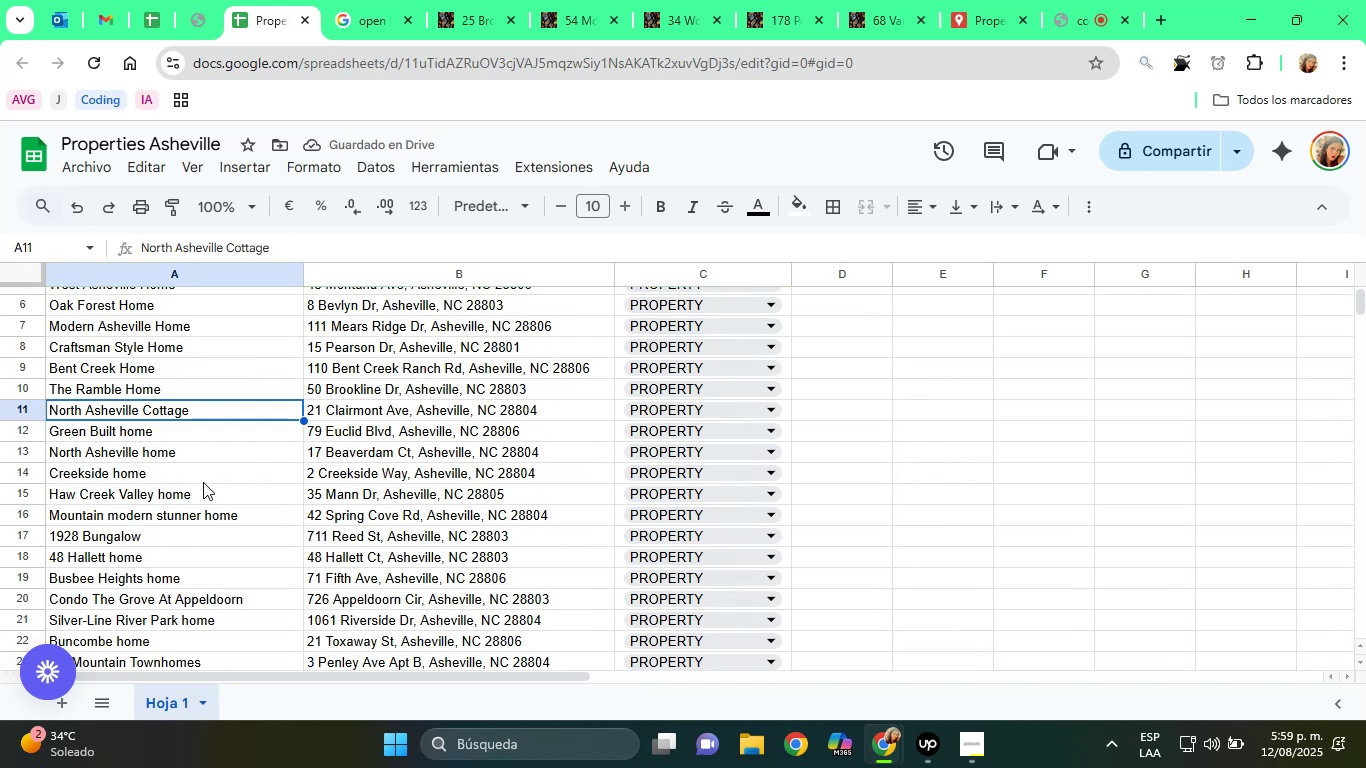 
scroll: coordinate [203, 482], scroll_direction: up, amount: 1.0
 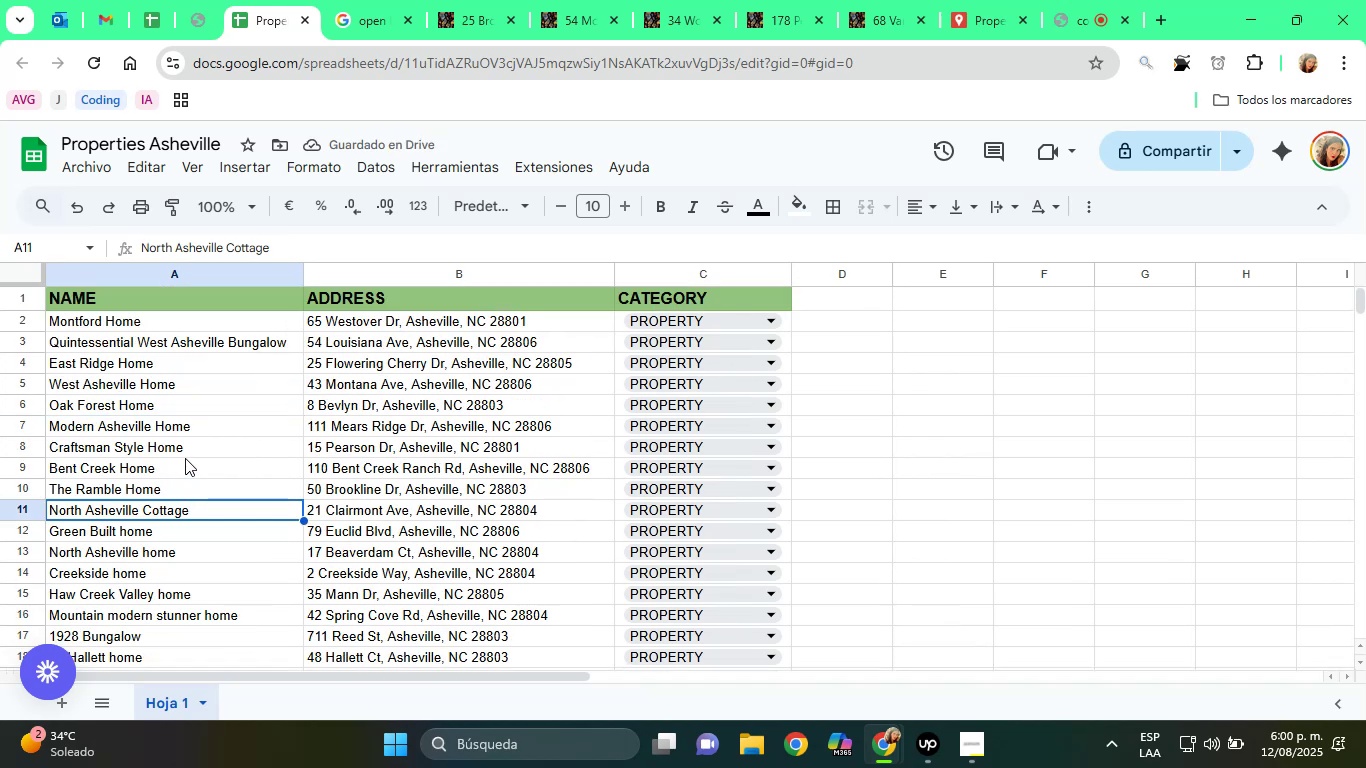 
scroll: coordinate [185, 461], scroll_direction: down, amount: 2.0
 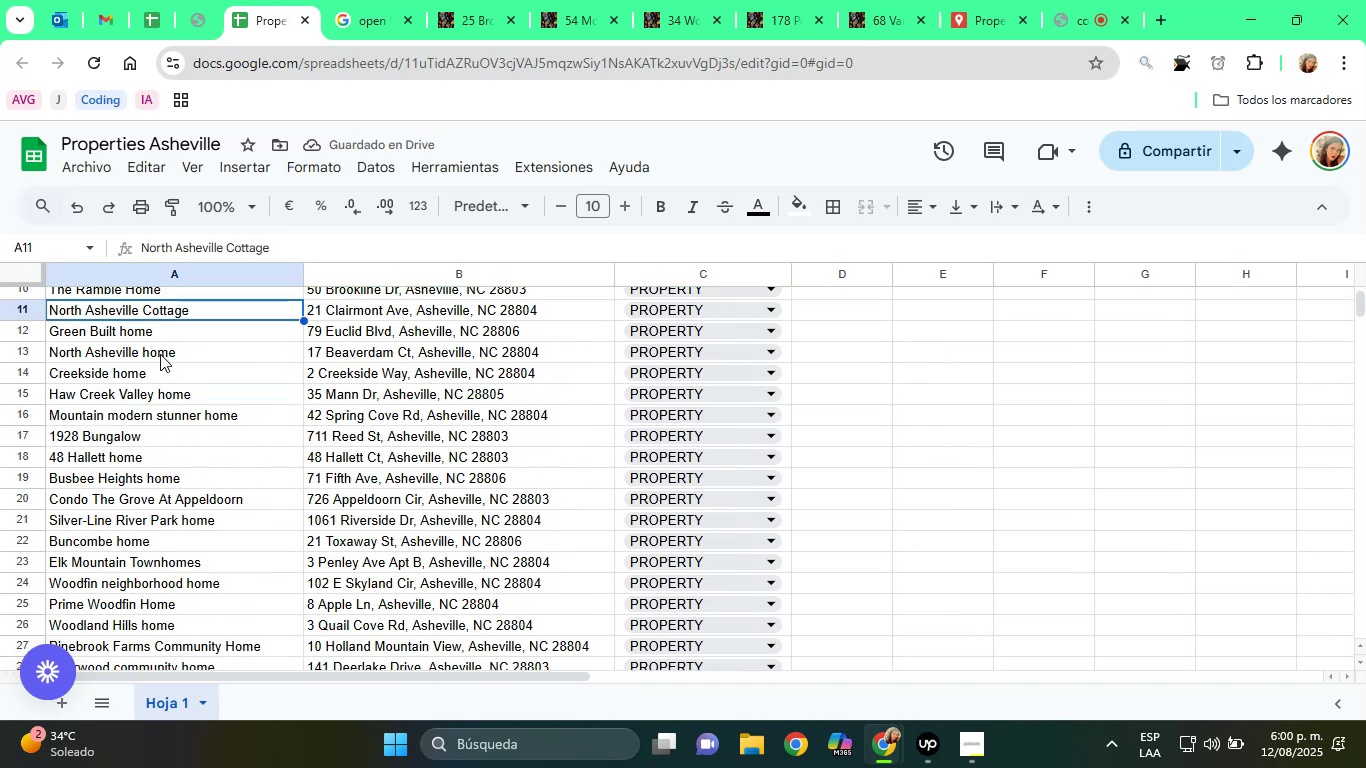 
left_click([142, 327])
 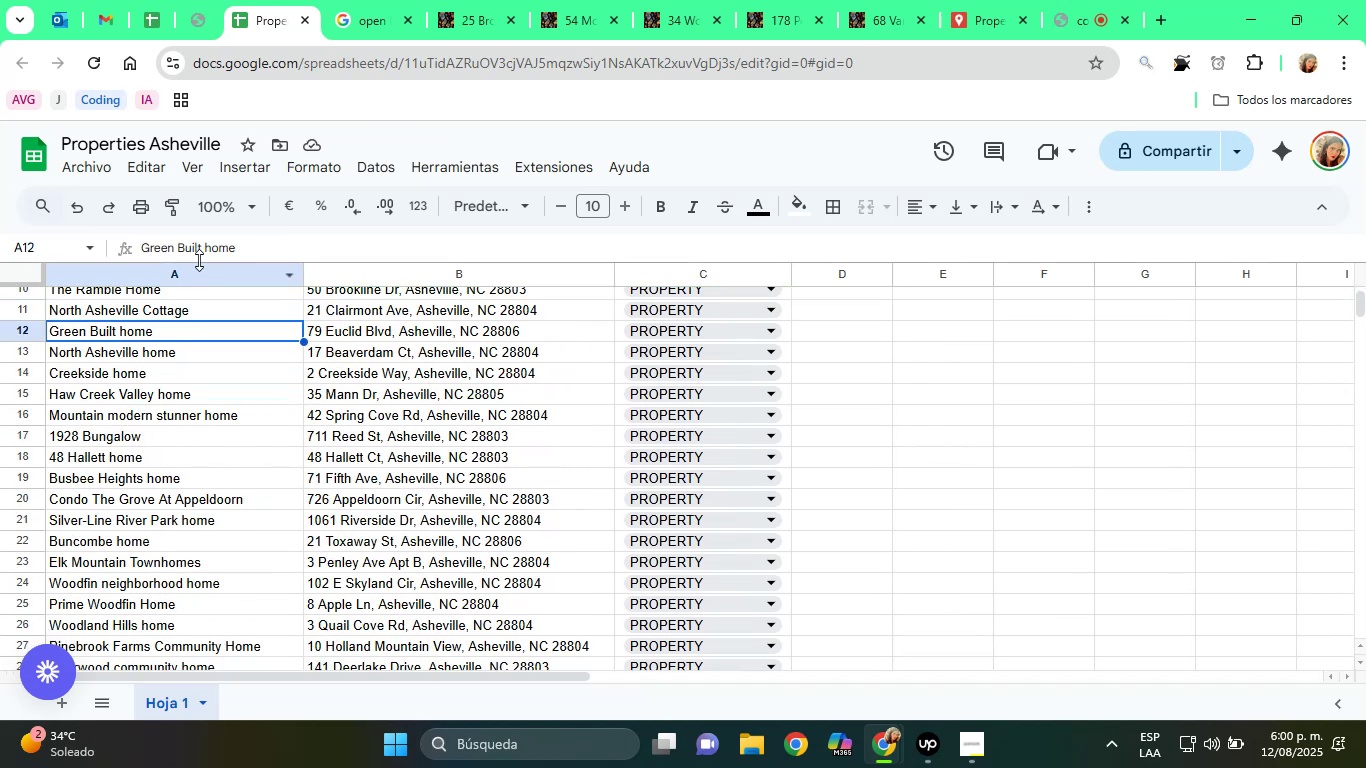 
left_click([210, 247])
 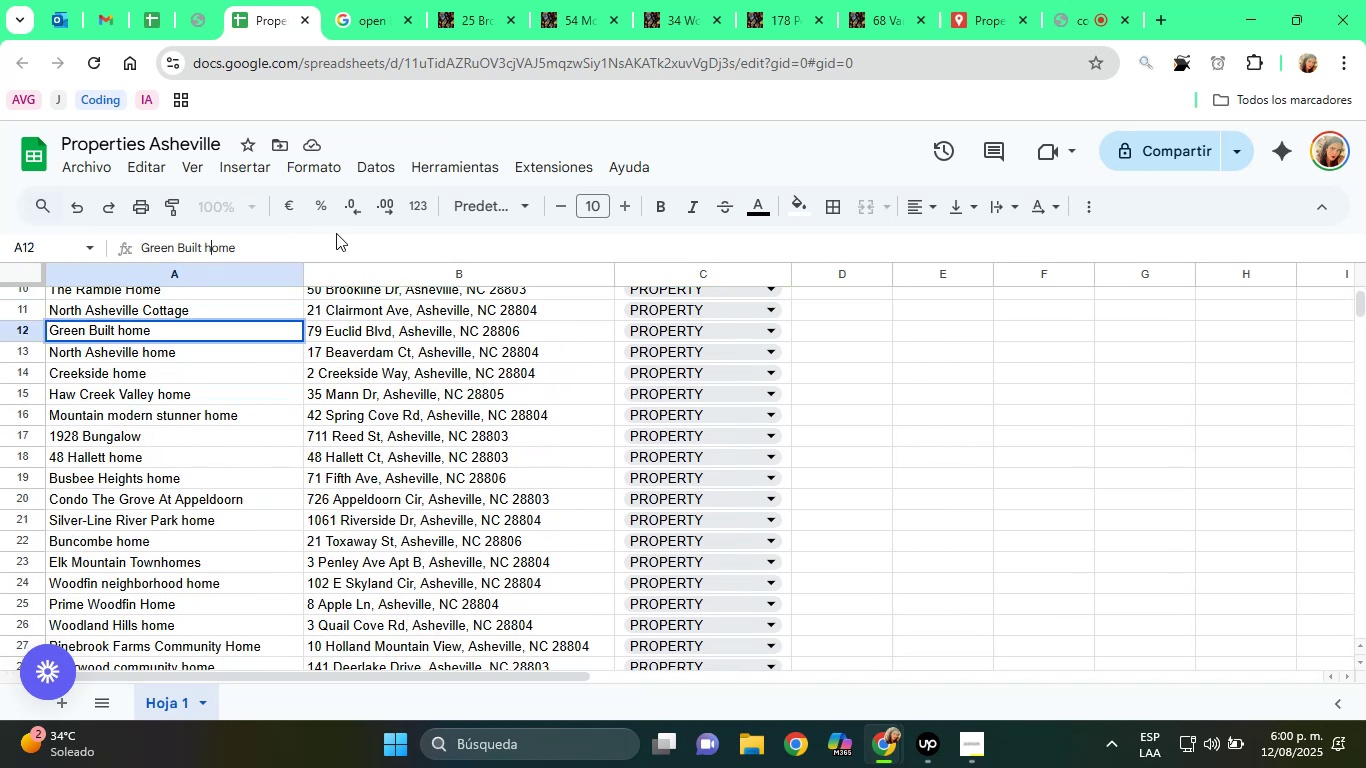 
key(Backspace)
 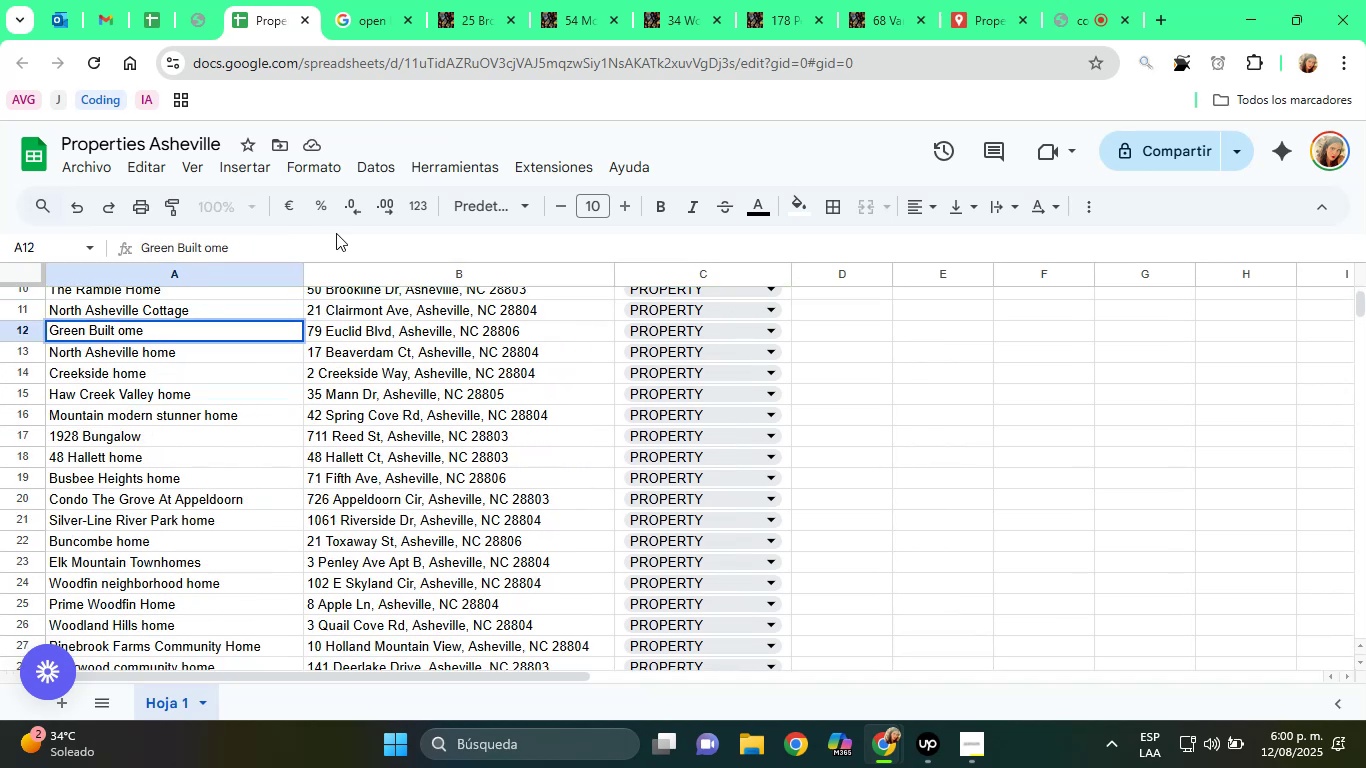 
key(Shift+ShiftRight)
 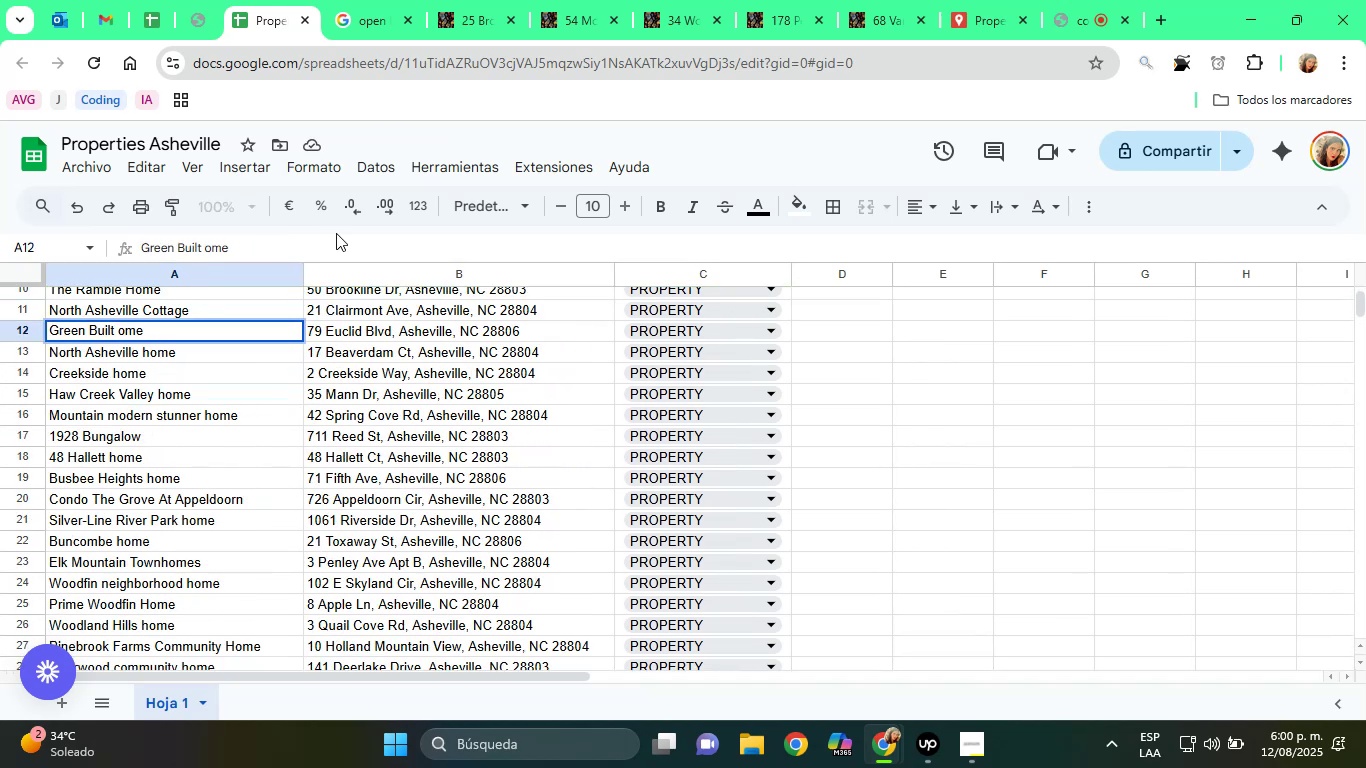 
key(Shift+H)
 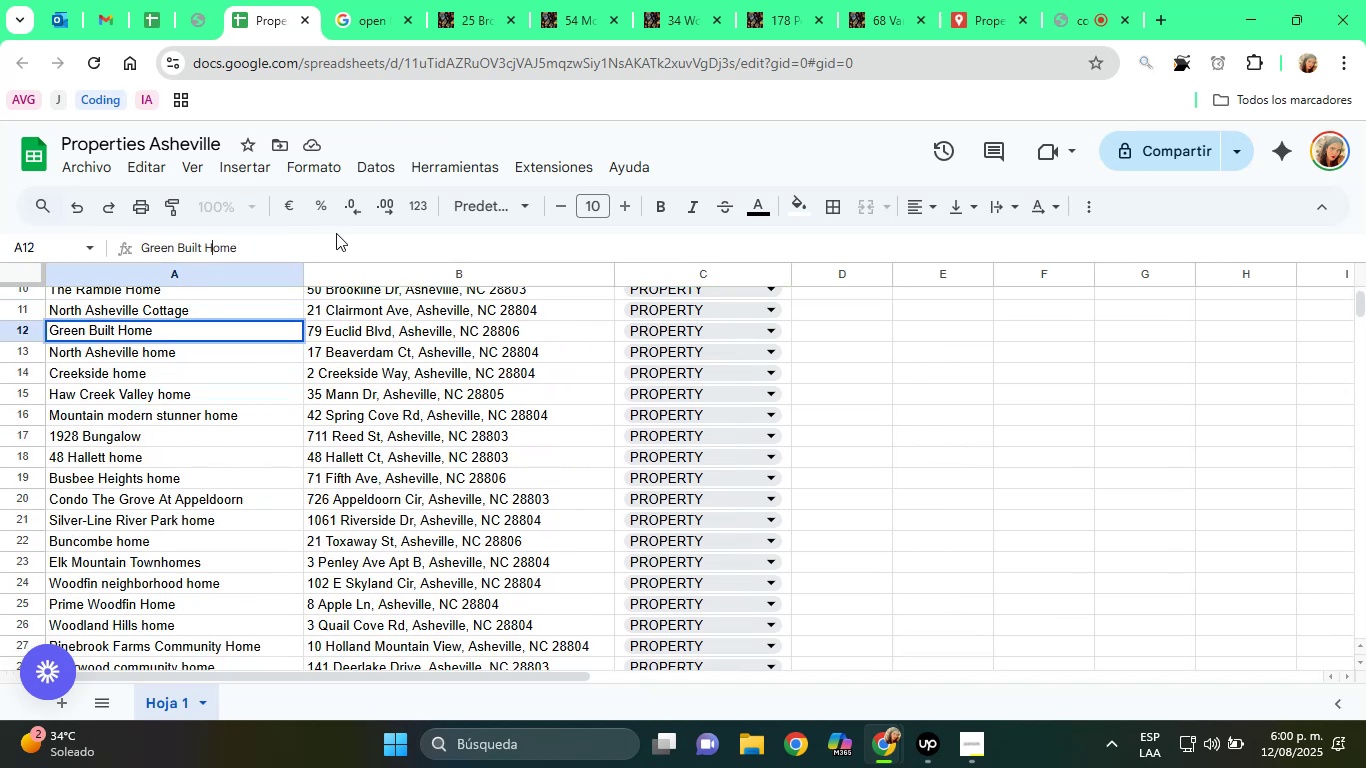 
key(Enter)
 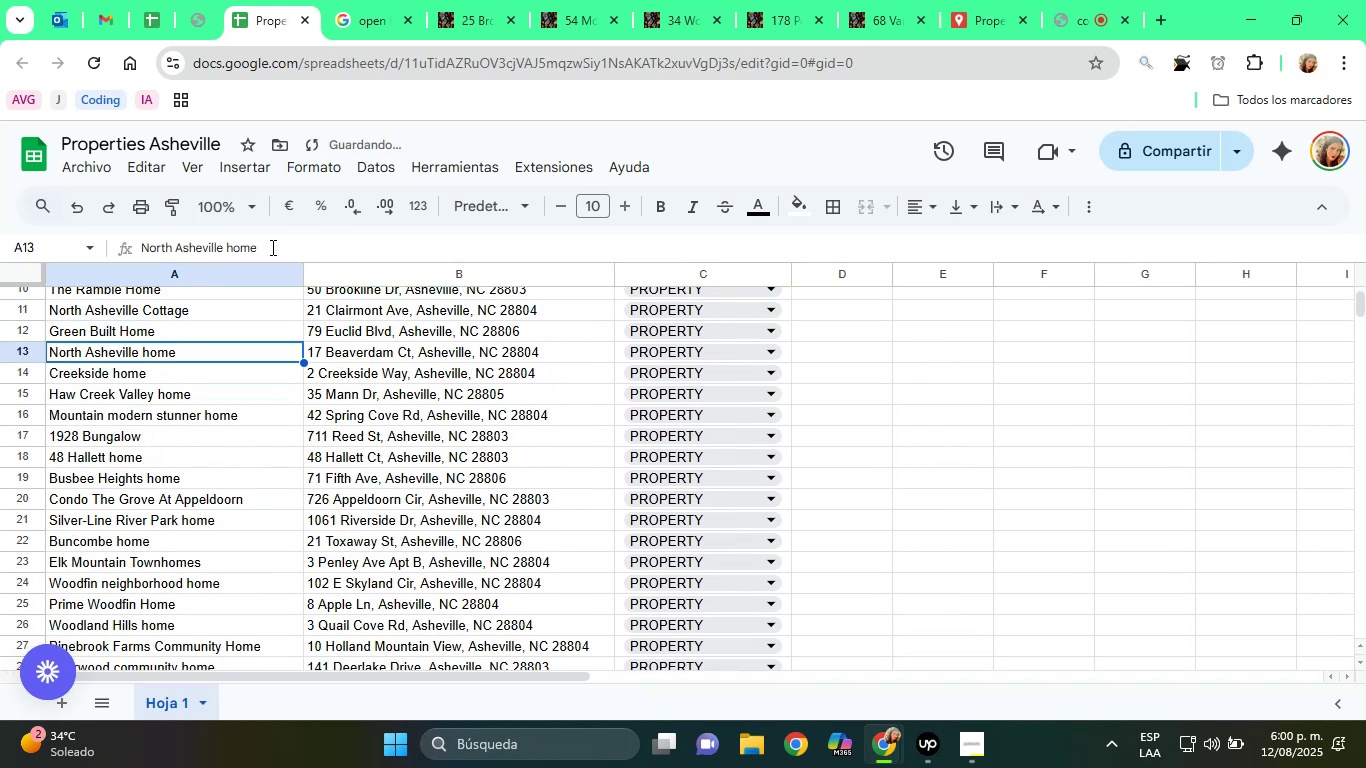 
left_click([234, 255])
 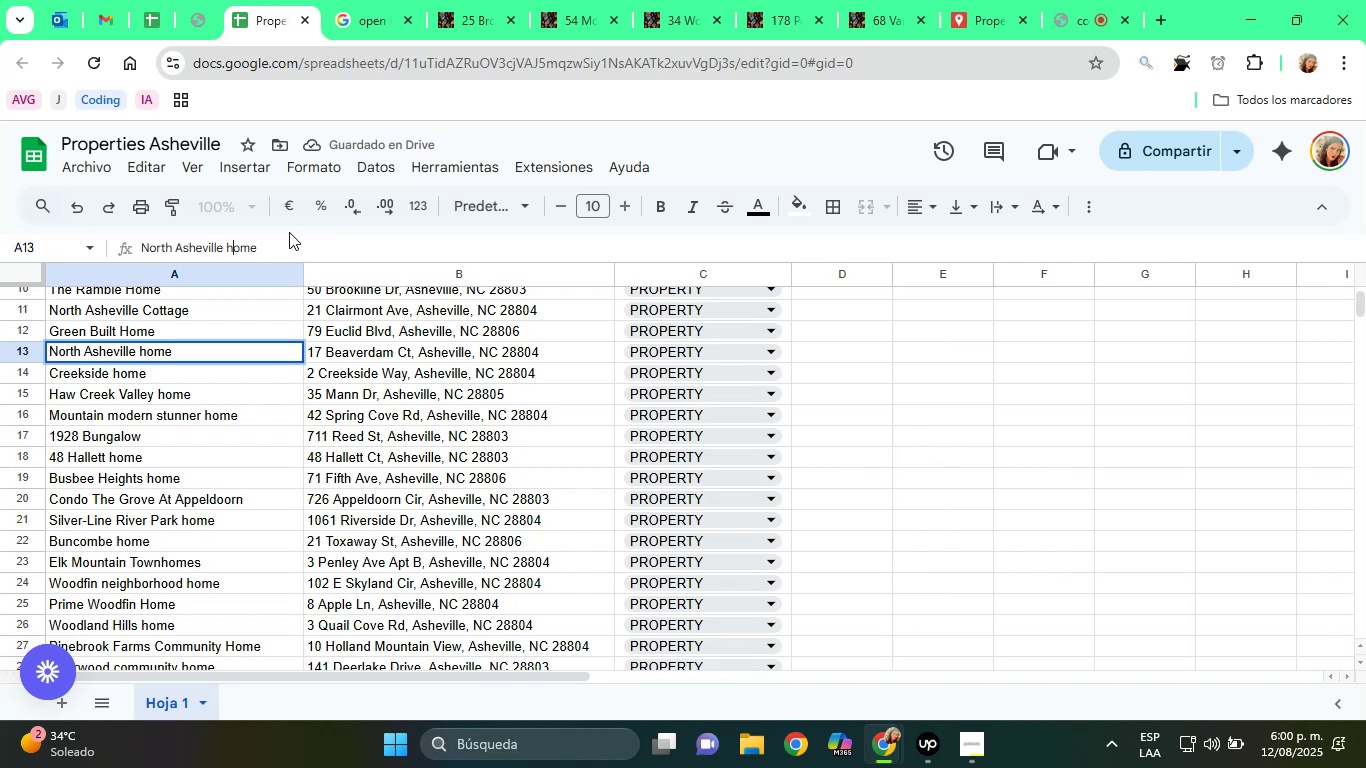 
key(Backspace)
 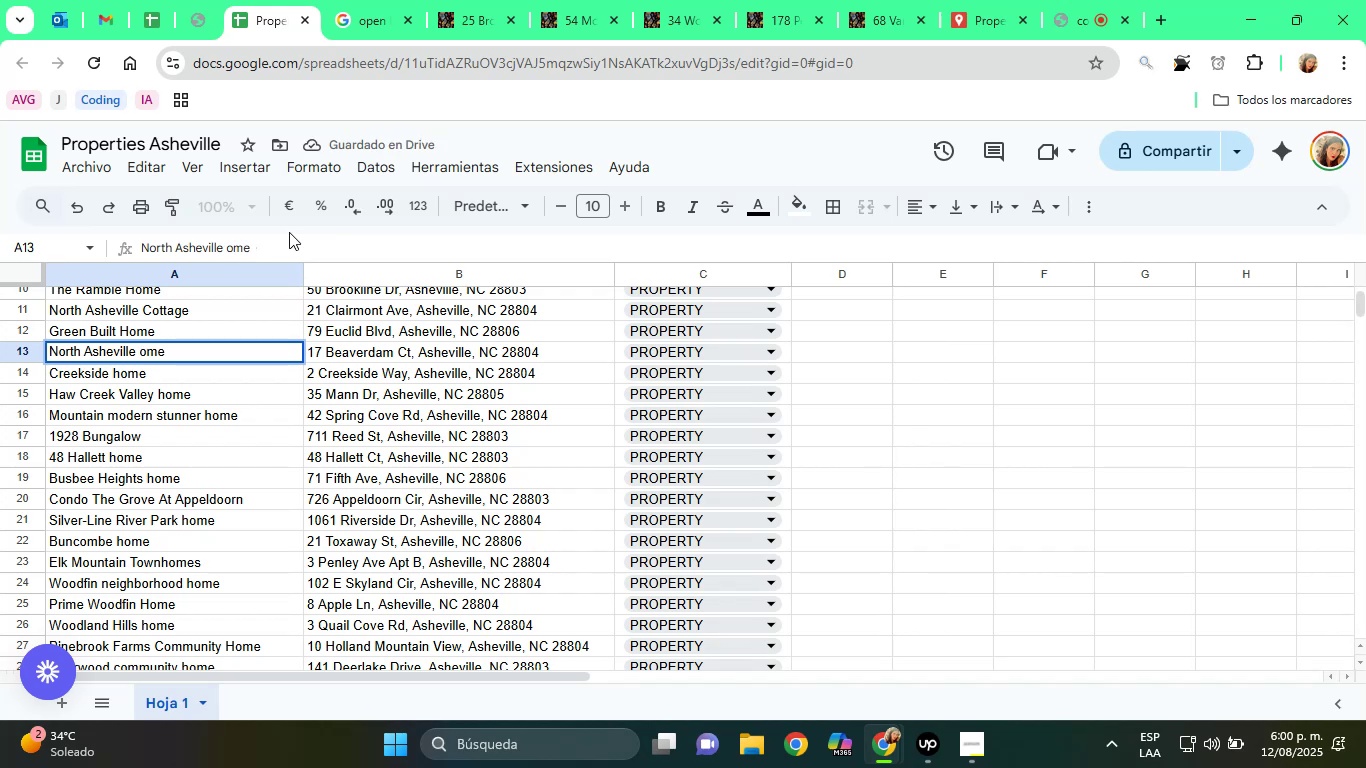 
key(Shift+ShiftRight)
 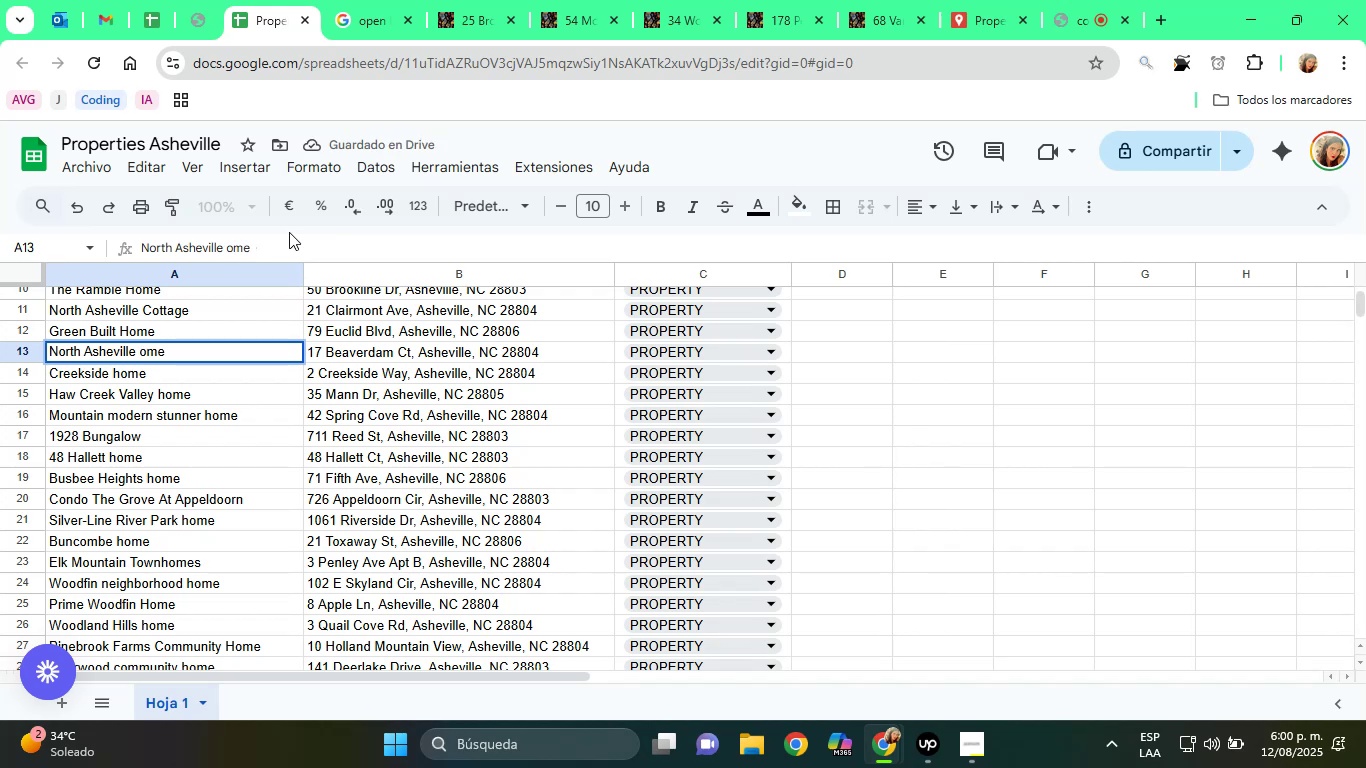 
key(Shift+H)
 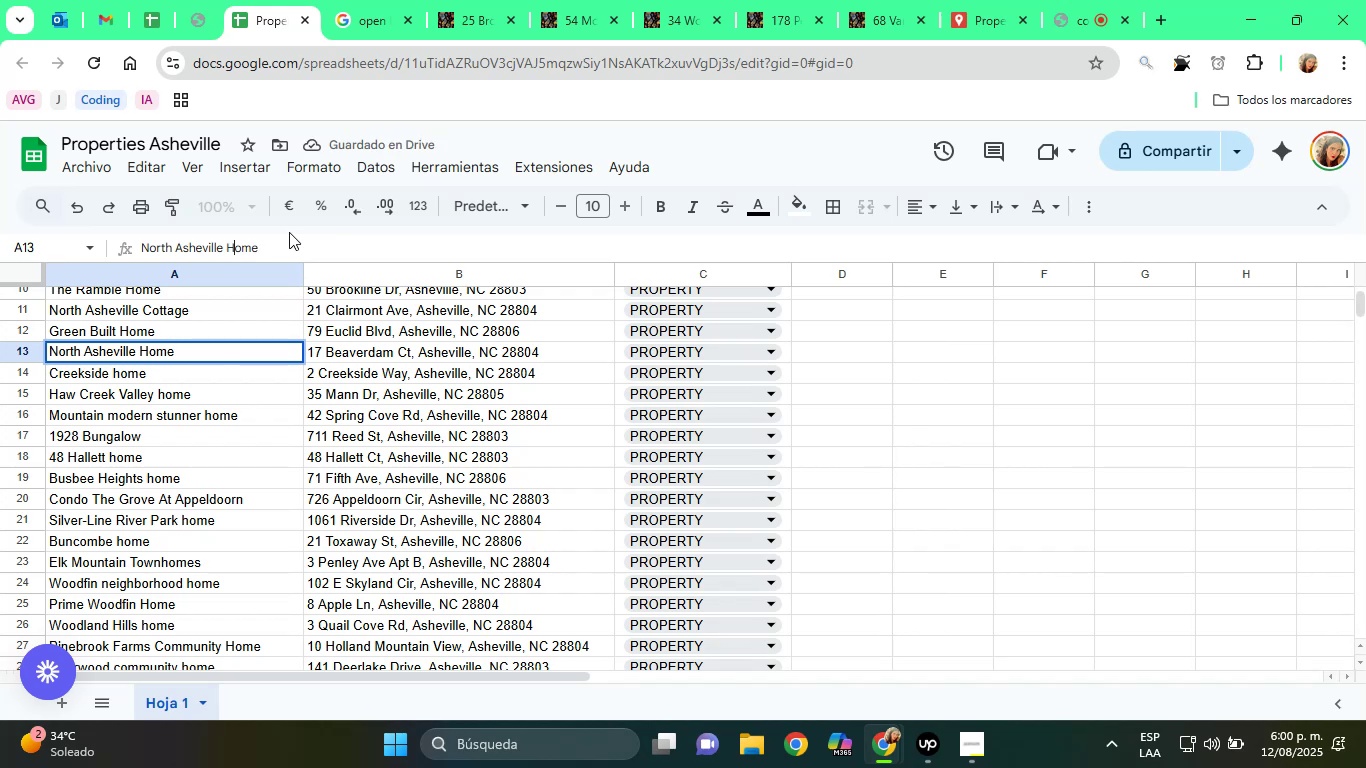 
key(Enter)
 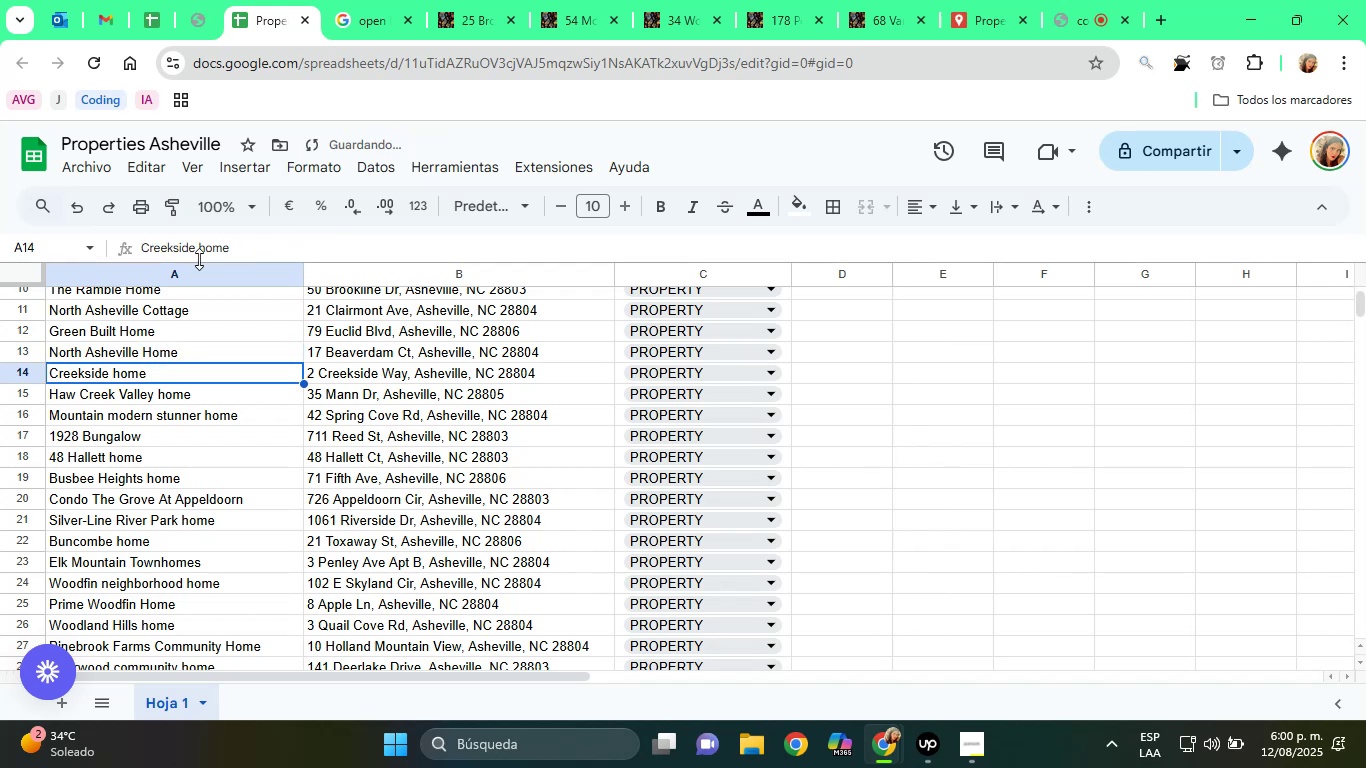 
left_click([203, 249])
 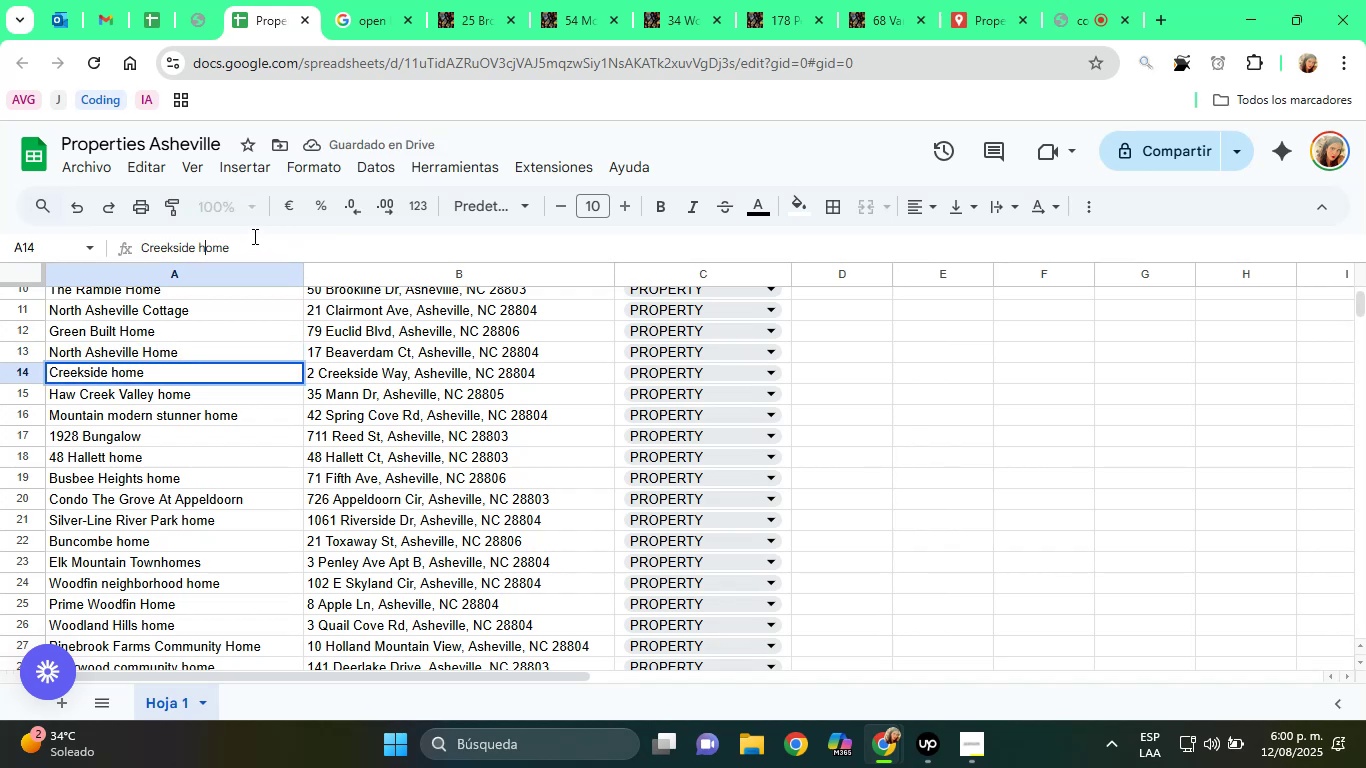 
key(Backspace)
 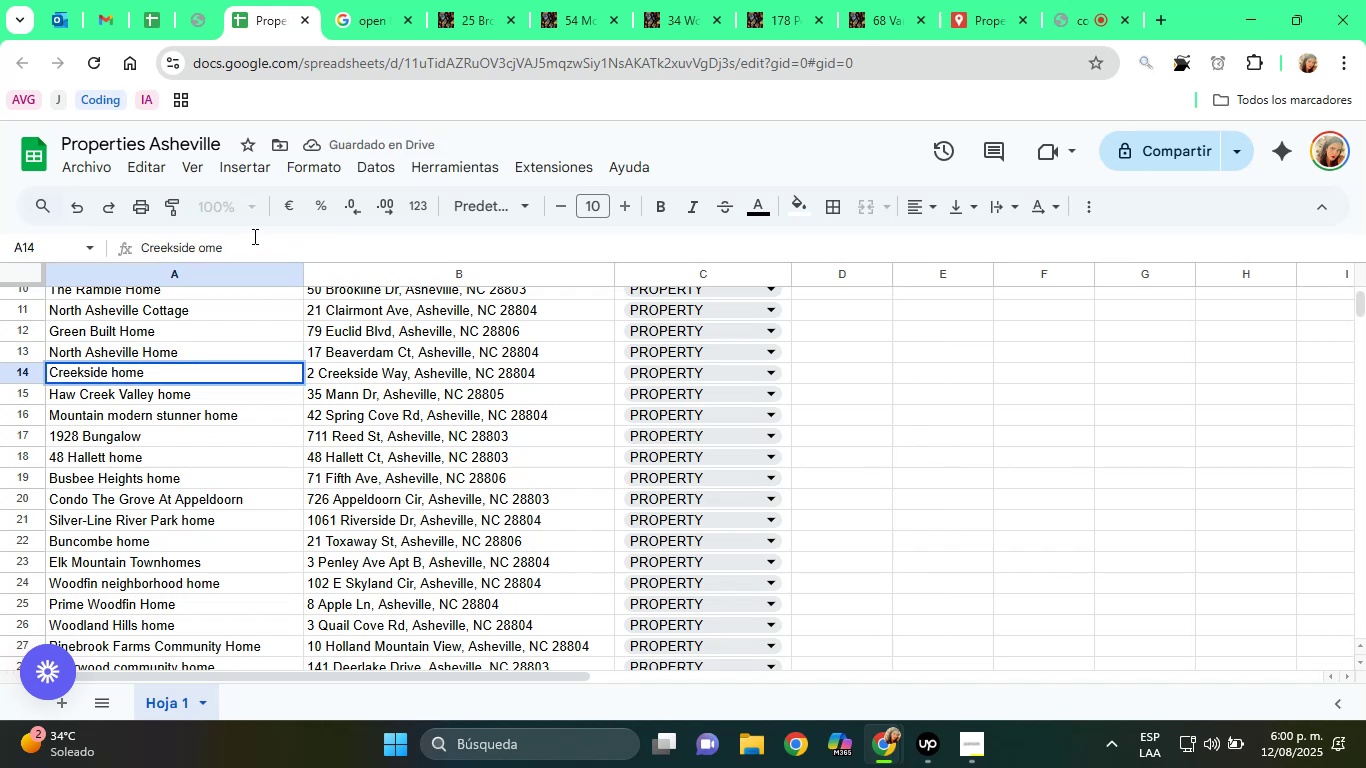 
key(Shift+ShiftRight)
 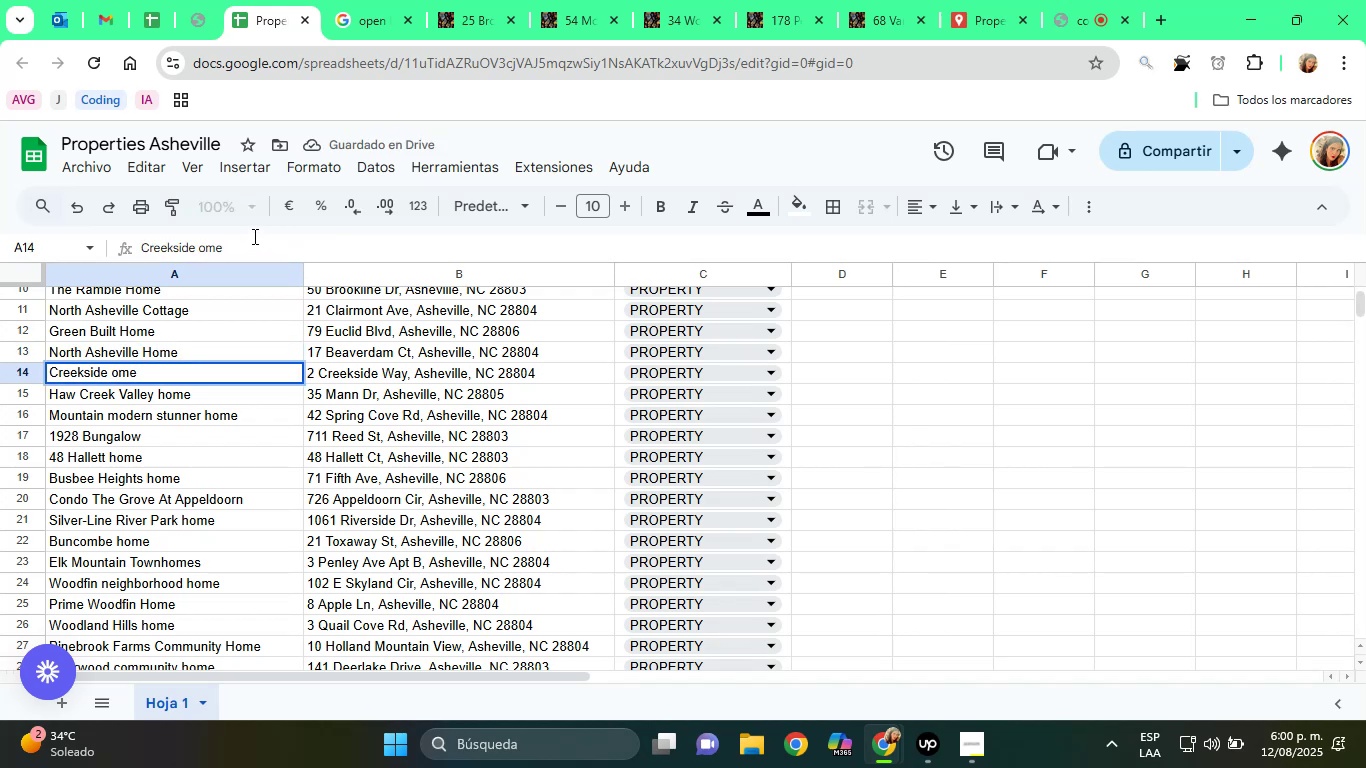 
key(Shift+H)
 